 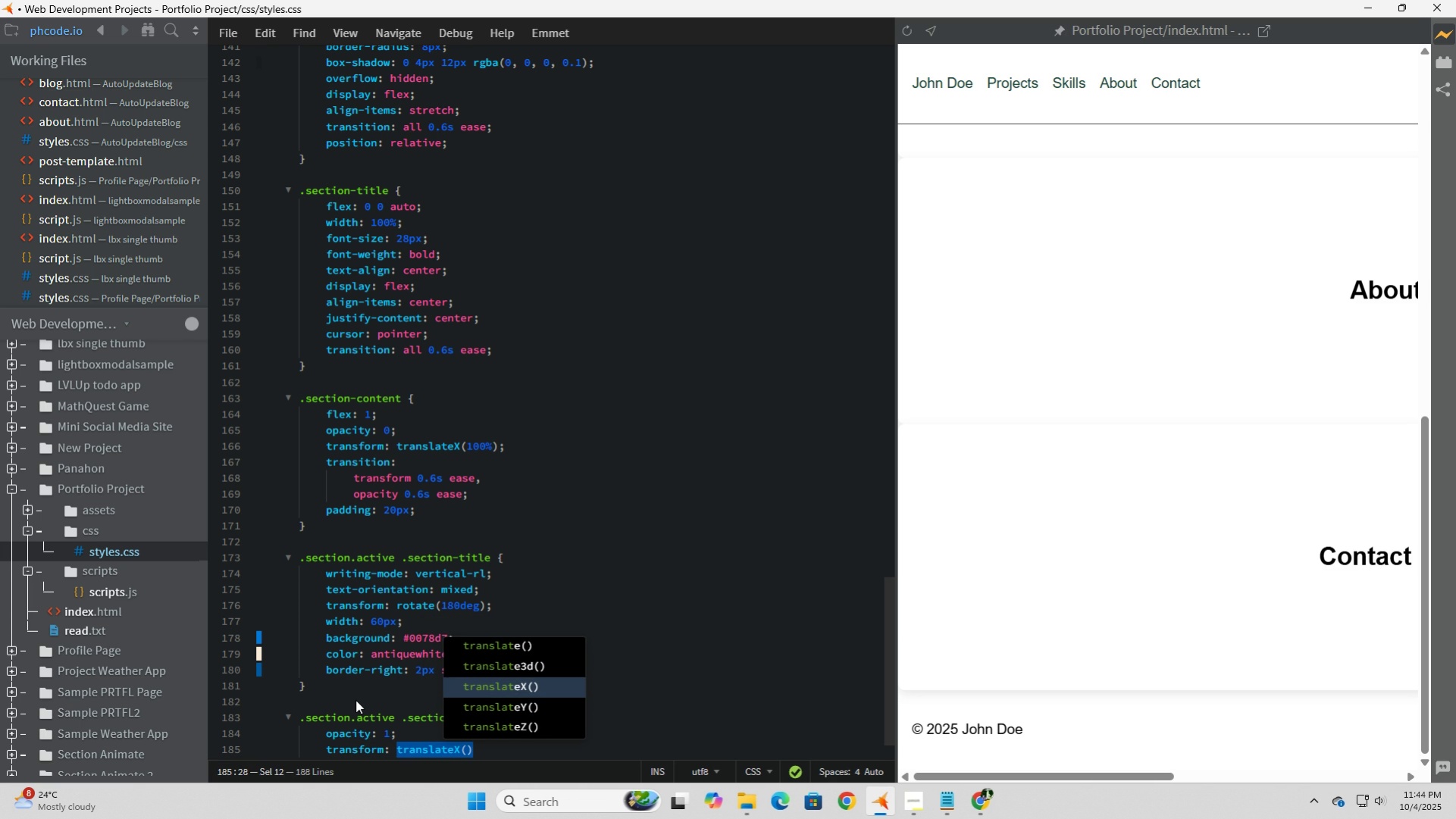 
key(ArrowDown)
 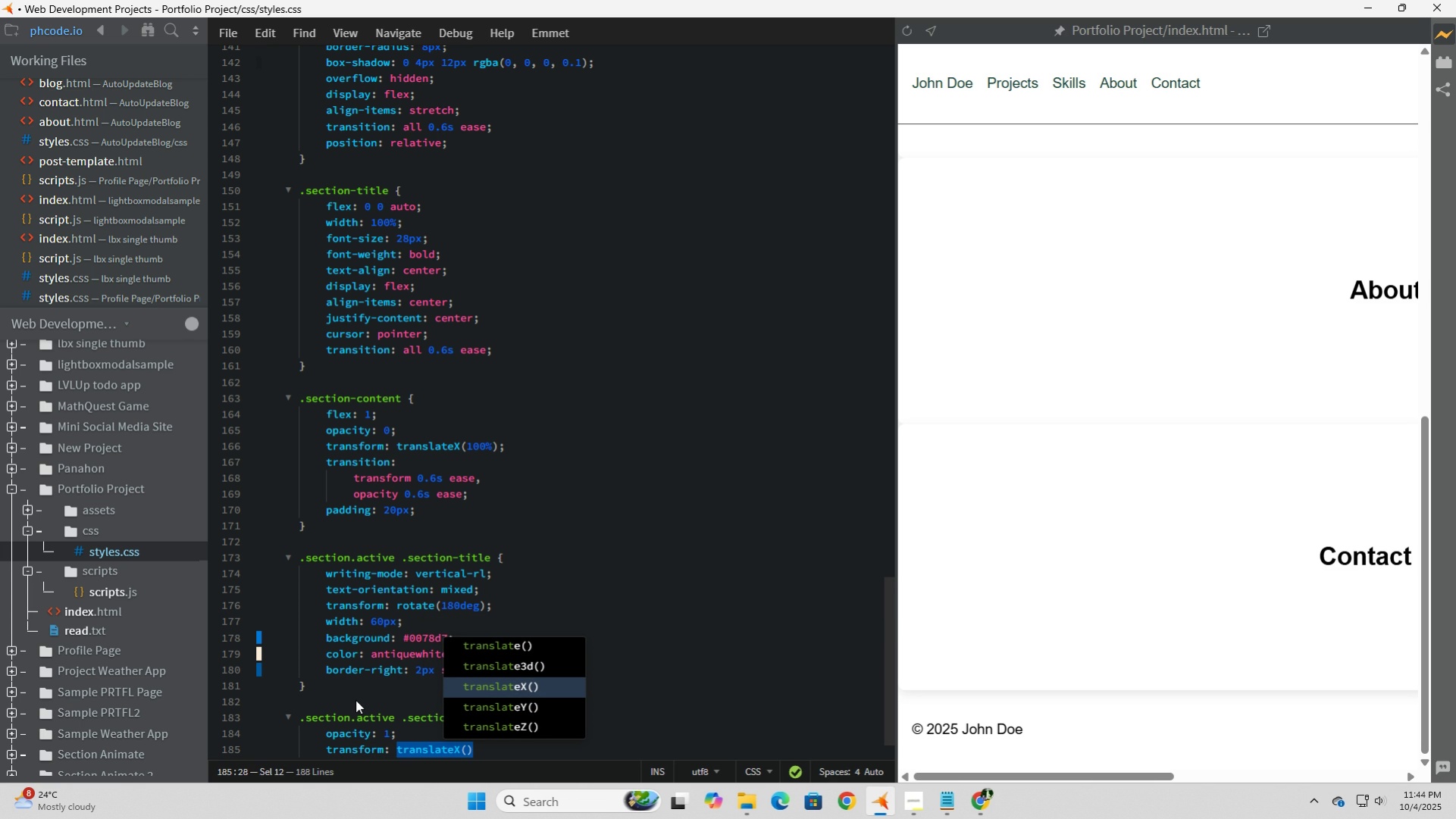 
key(ArrowRight)
 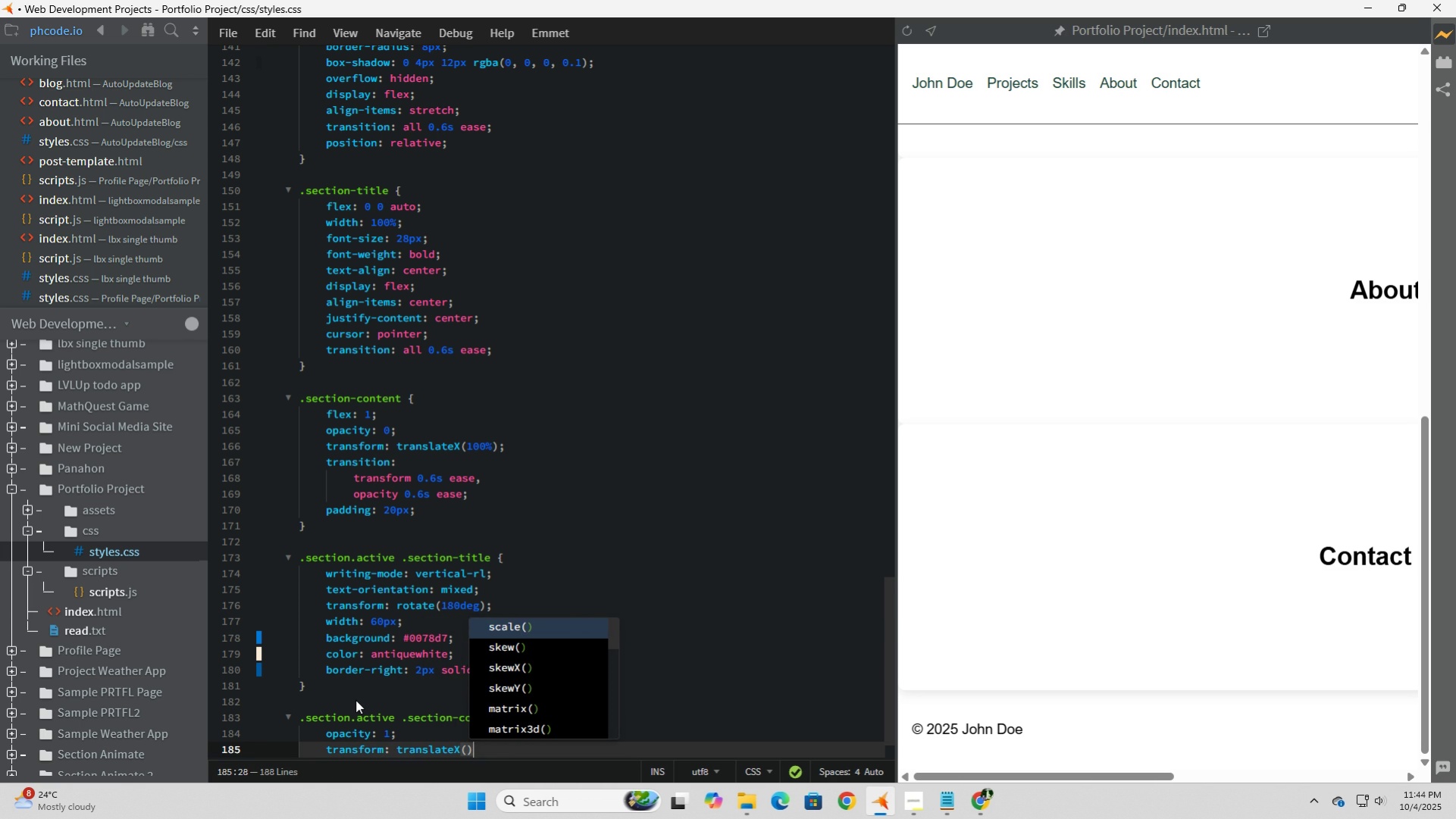 
key(Semicolon)
 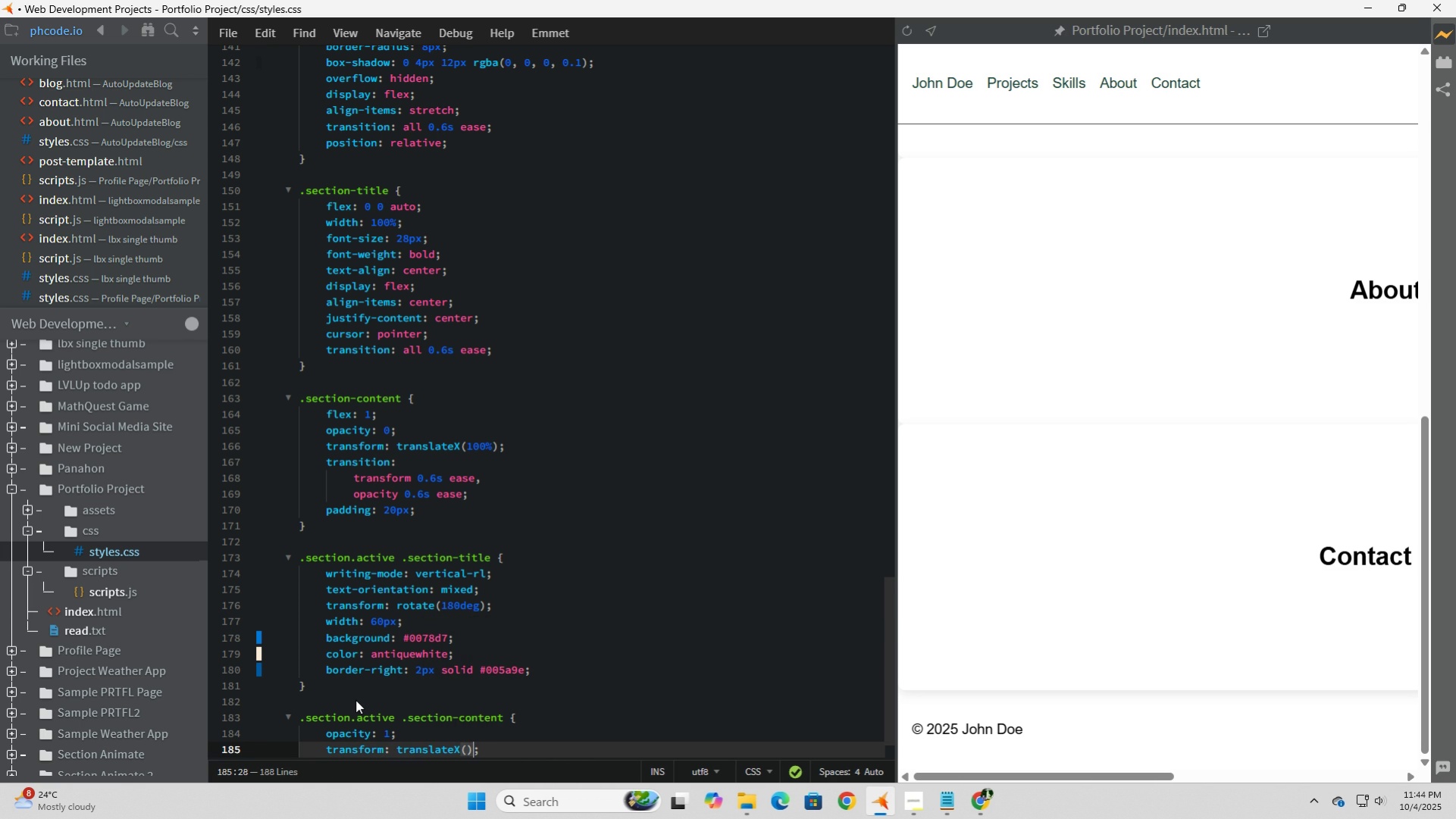 
key(ArrowLeft)
 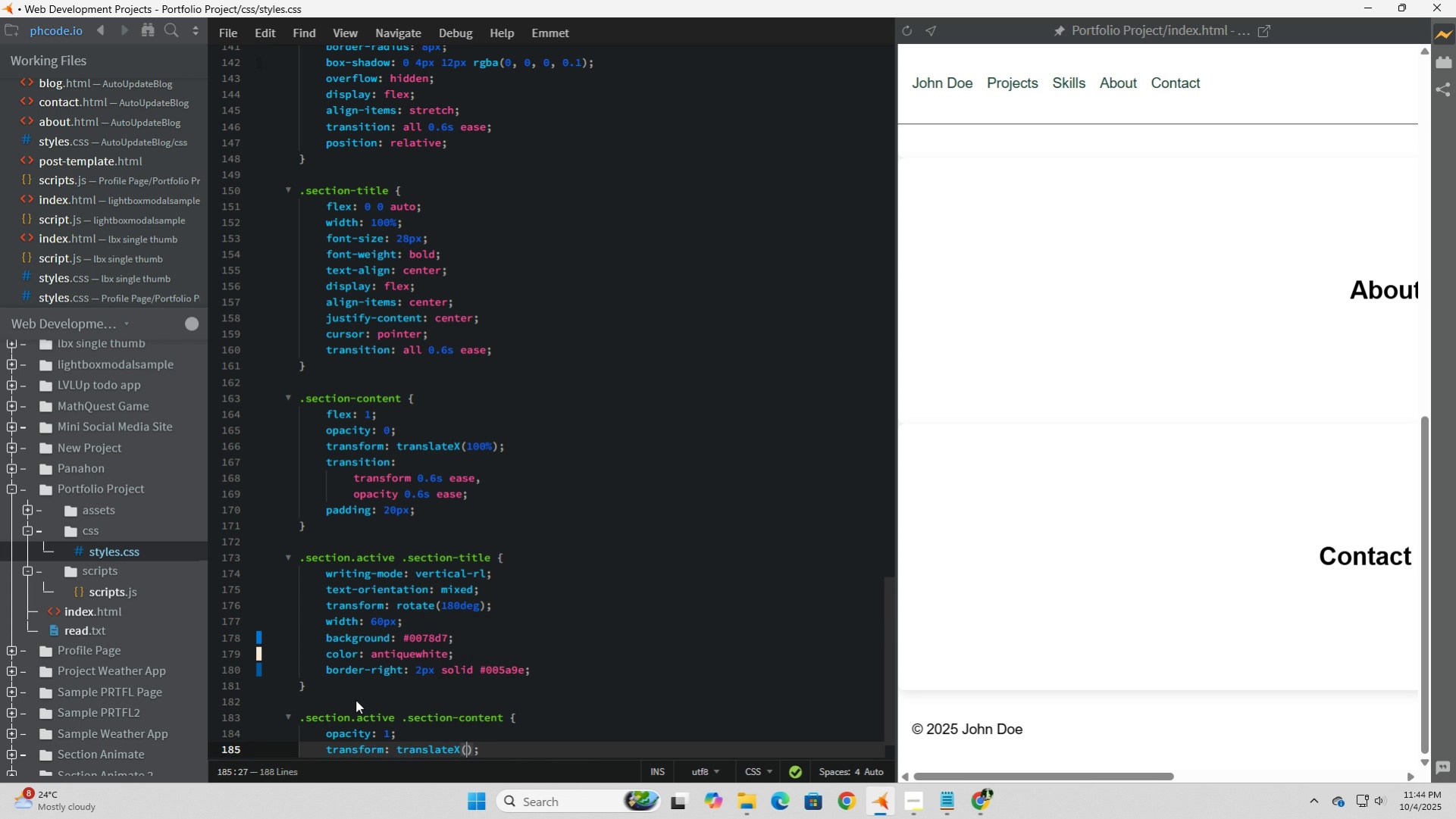 
key(ArrowLeft)
 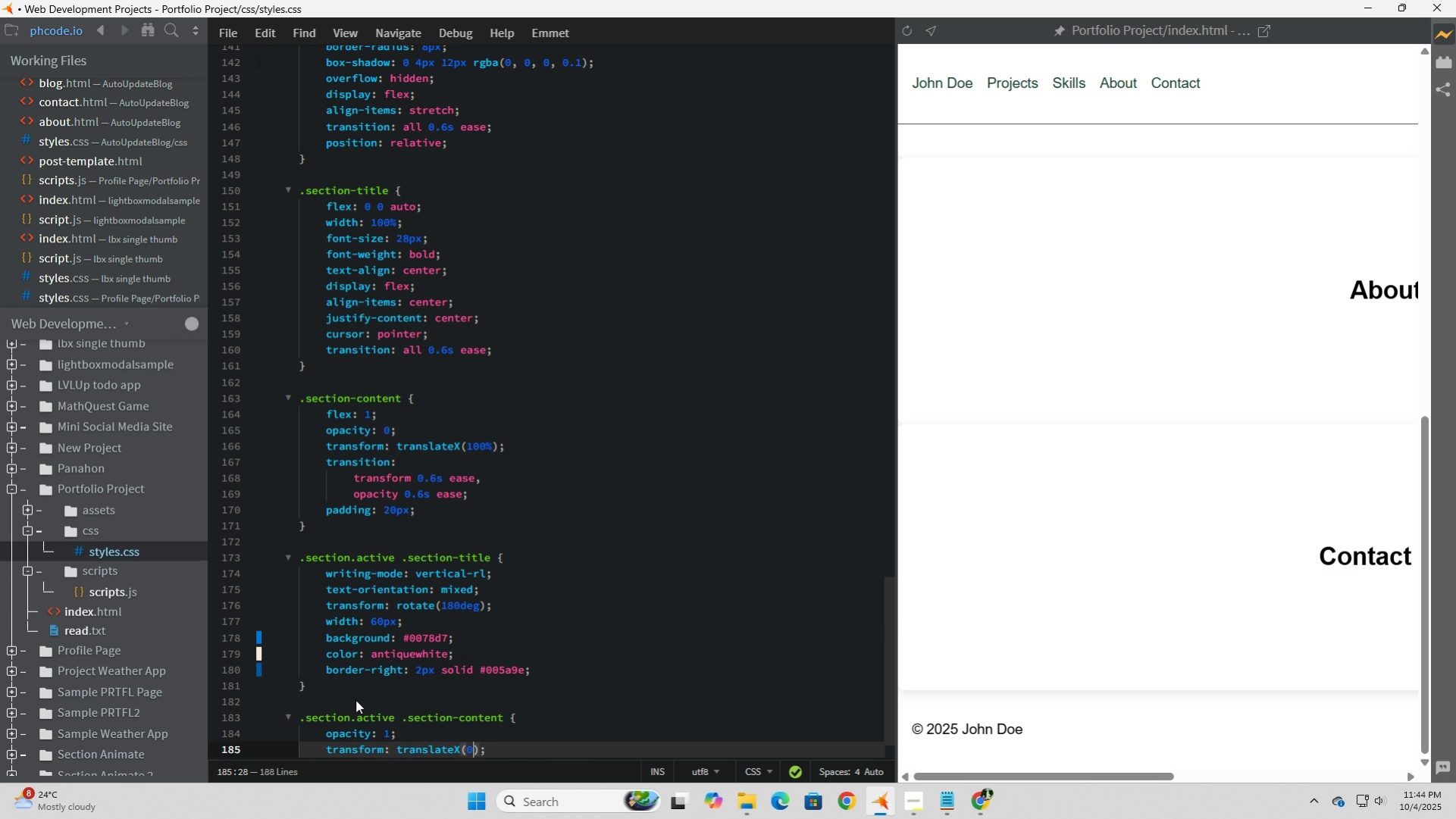 
key(0)
 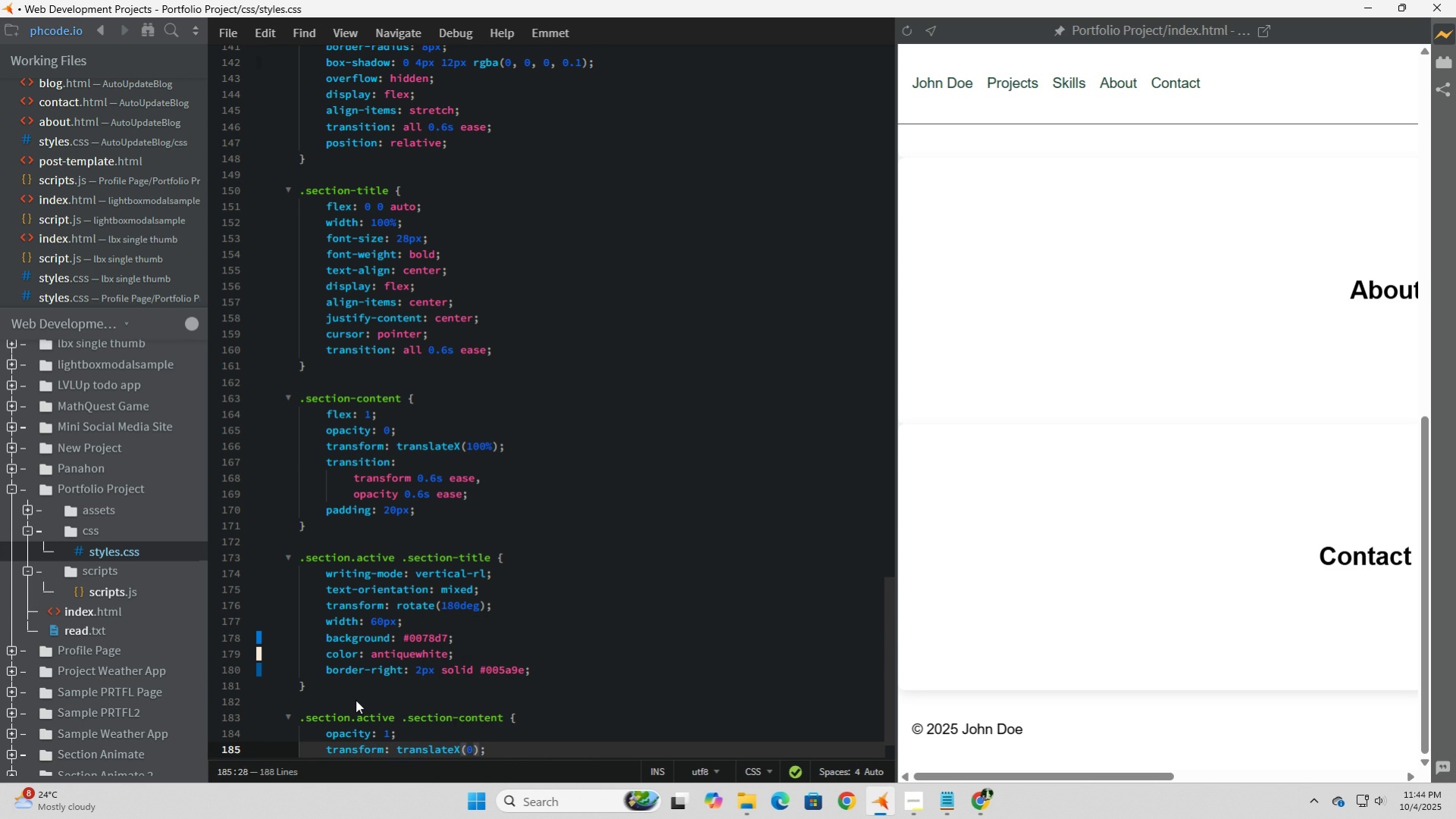 
scroll: coordinate [387, 486], scroll_direction: down, amount: 6.0
 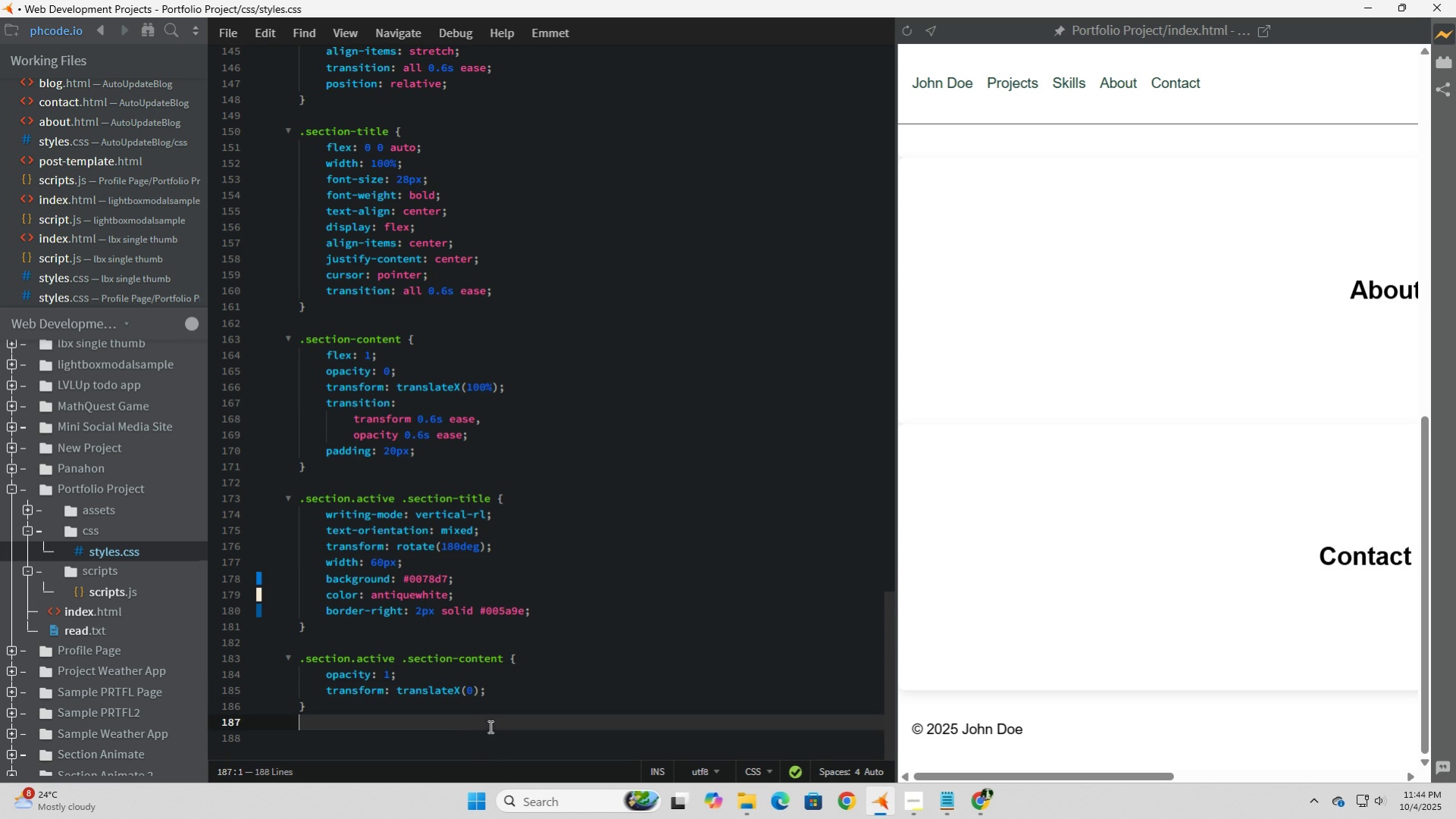 
left_click([489, 726])
 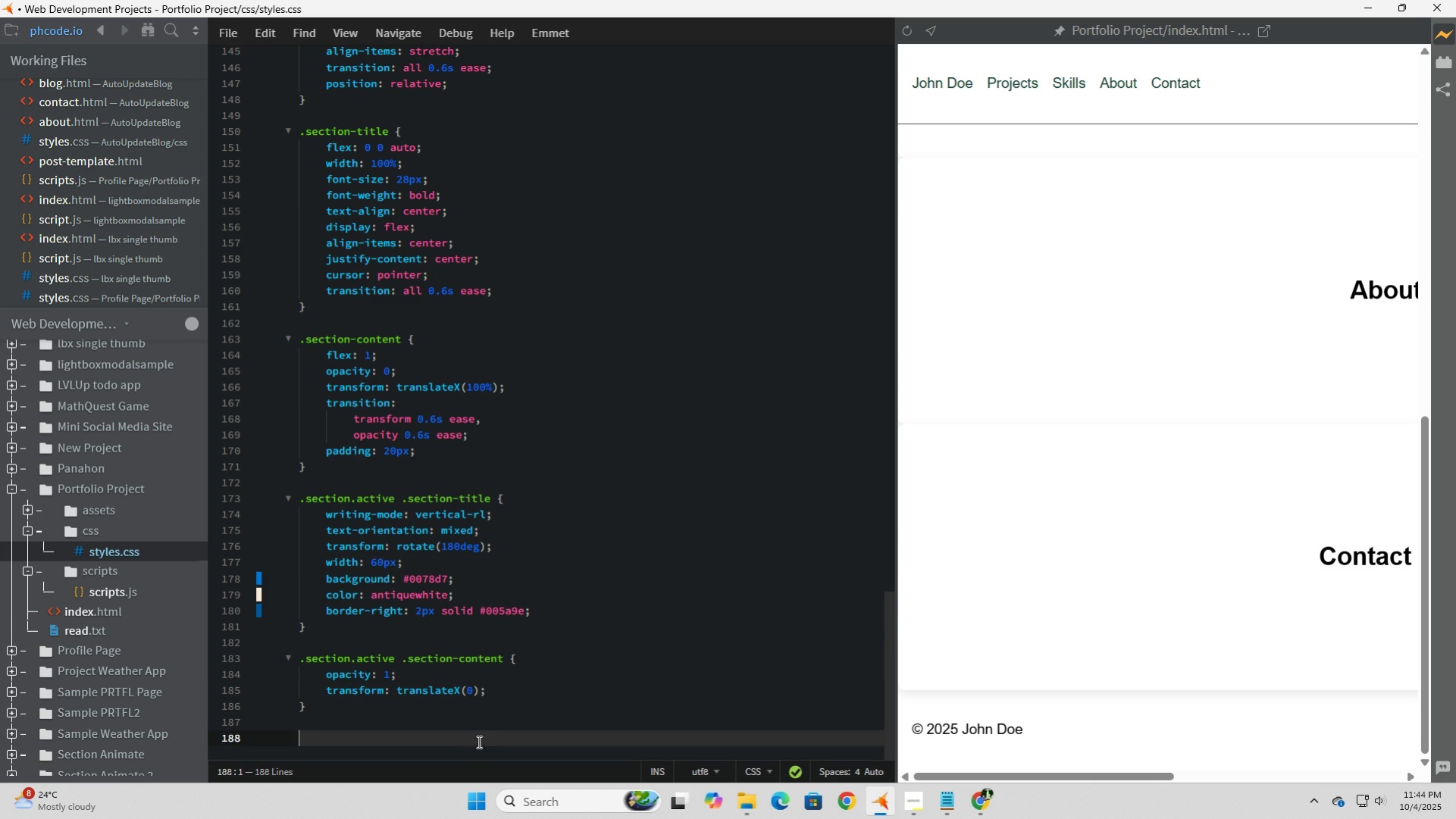 
left_click([478, 741])
 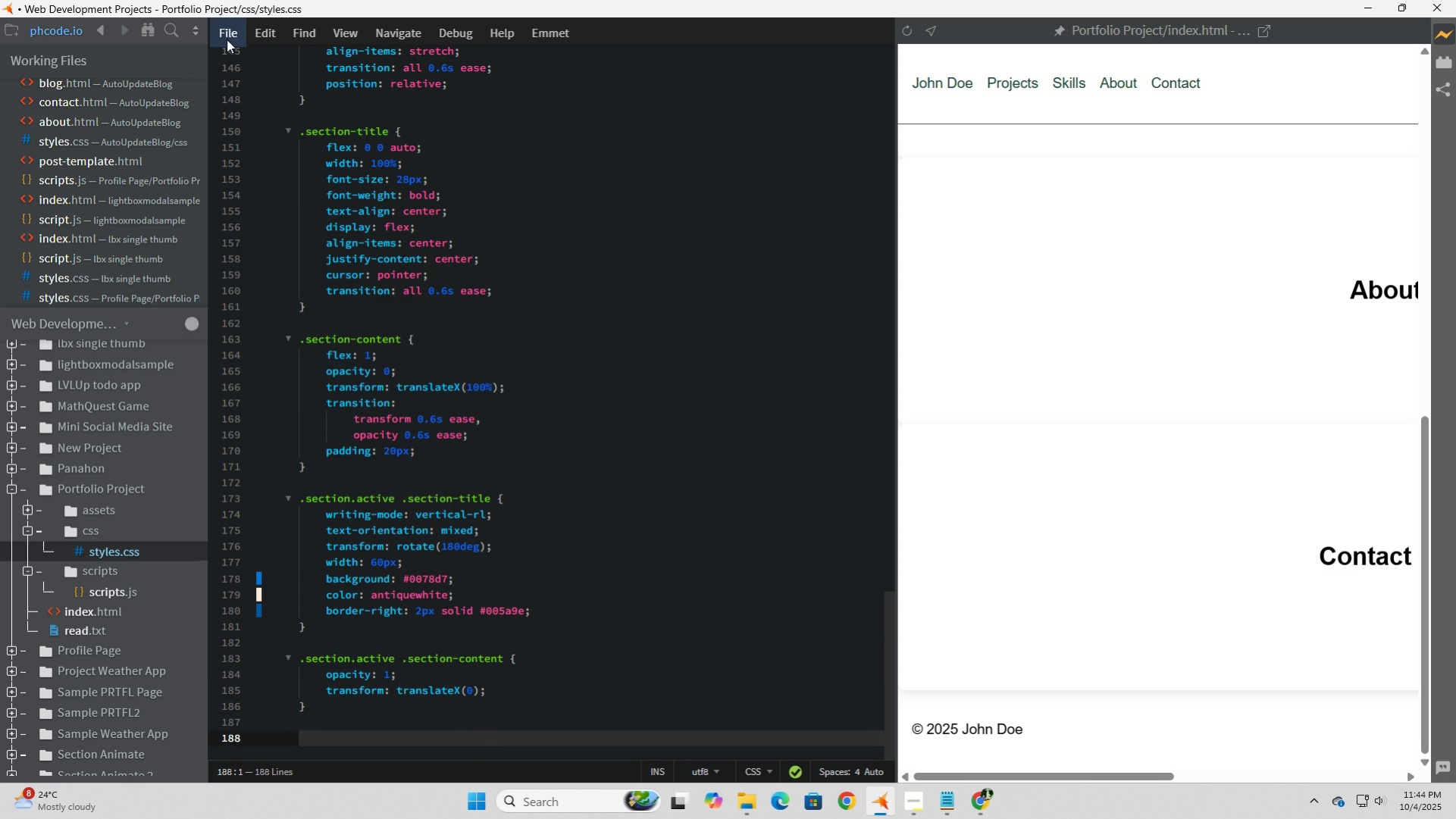 
left_click([227, 37])
 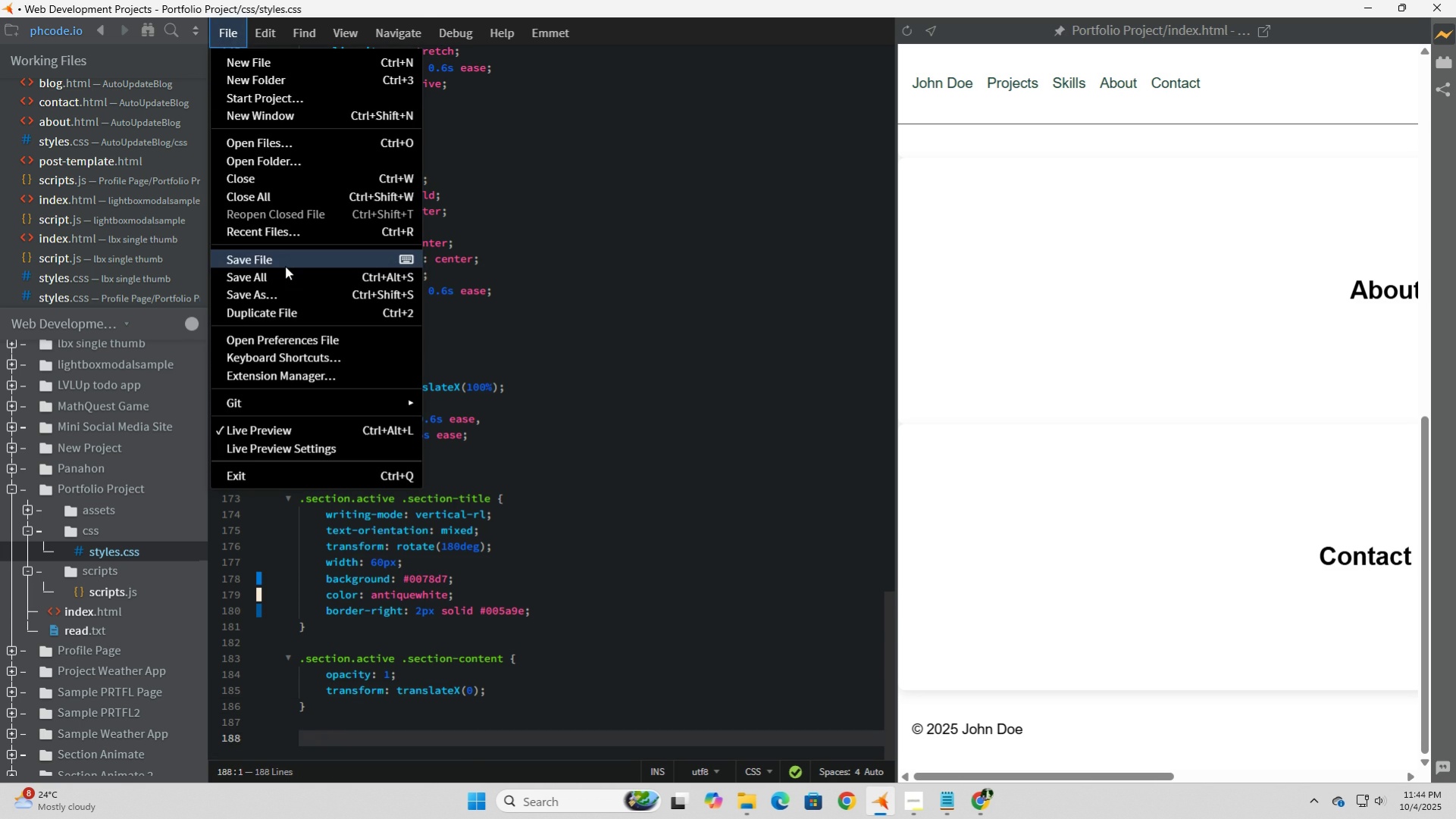 
left_click([285, 265])
 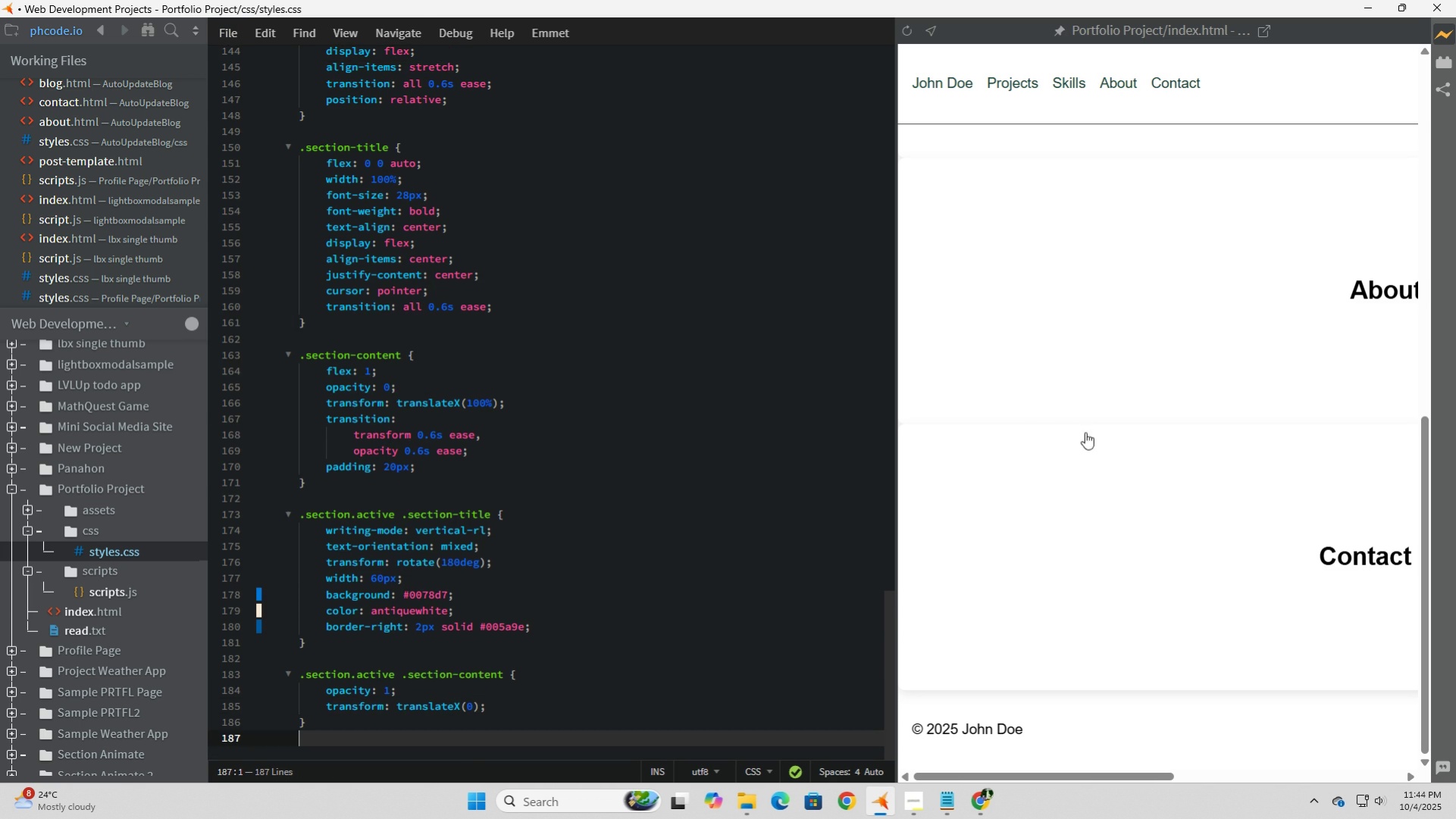 
scroll: coordinate [1104, 432], scroll_direction: up, amount: 14.0
 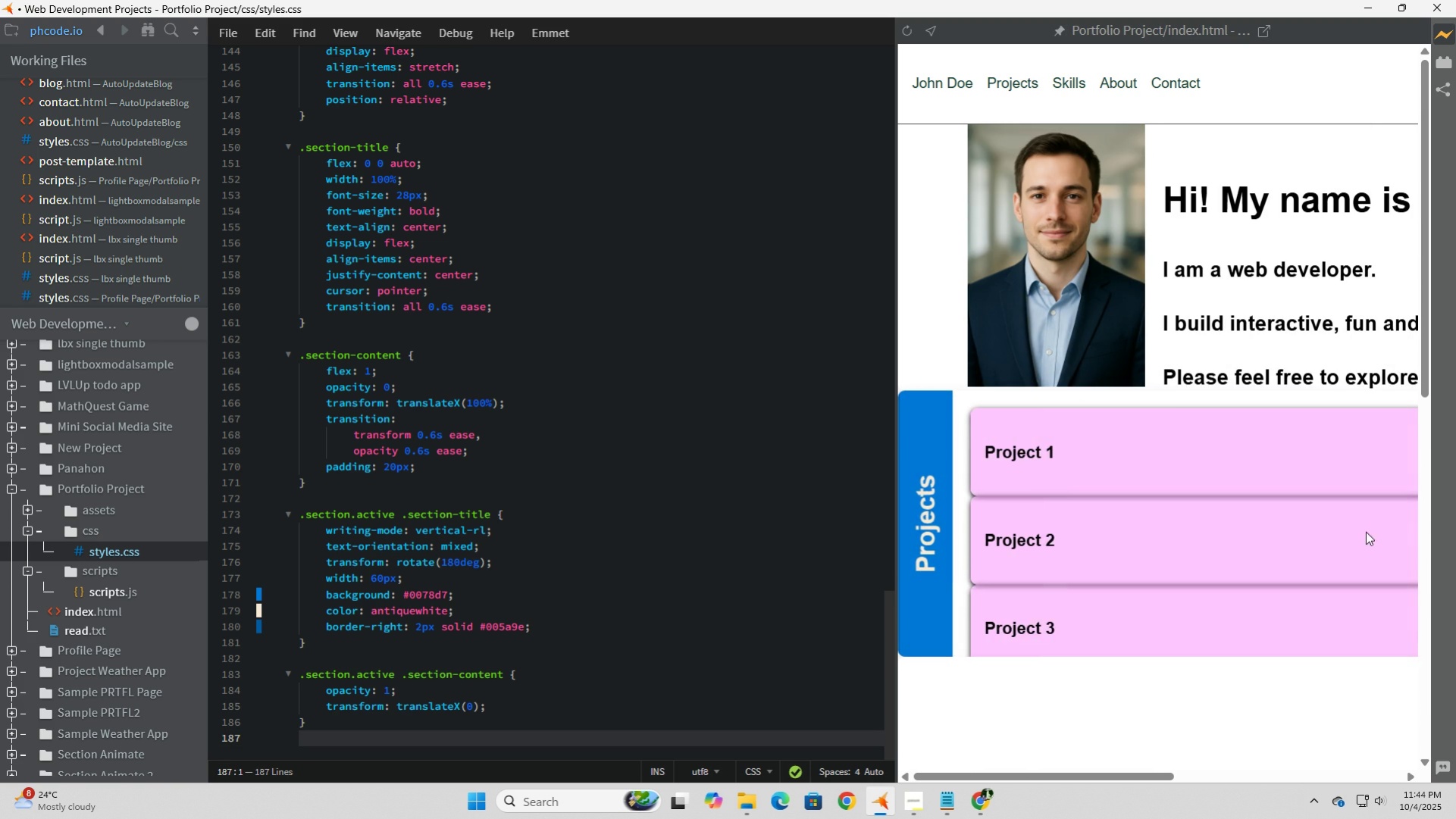 
scroll: coordinate [1258, 522], scroll_direction: down, amount: 3.0
 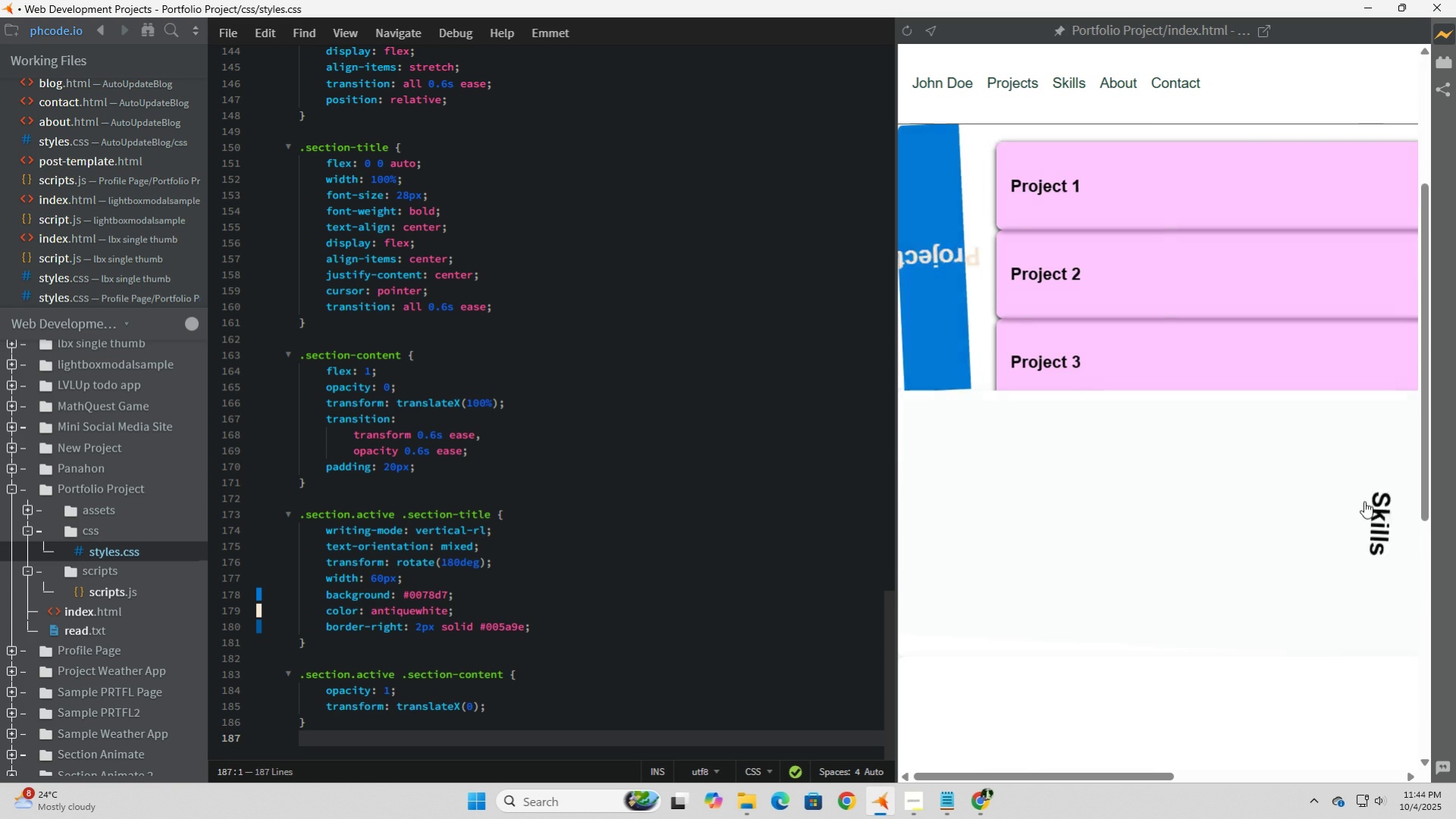 
left_click([1362, 497])
 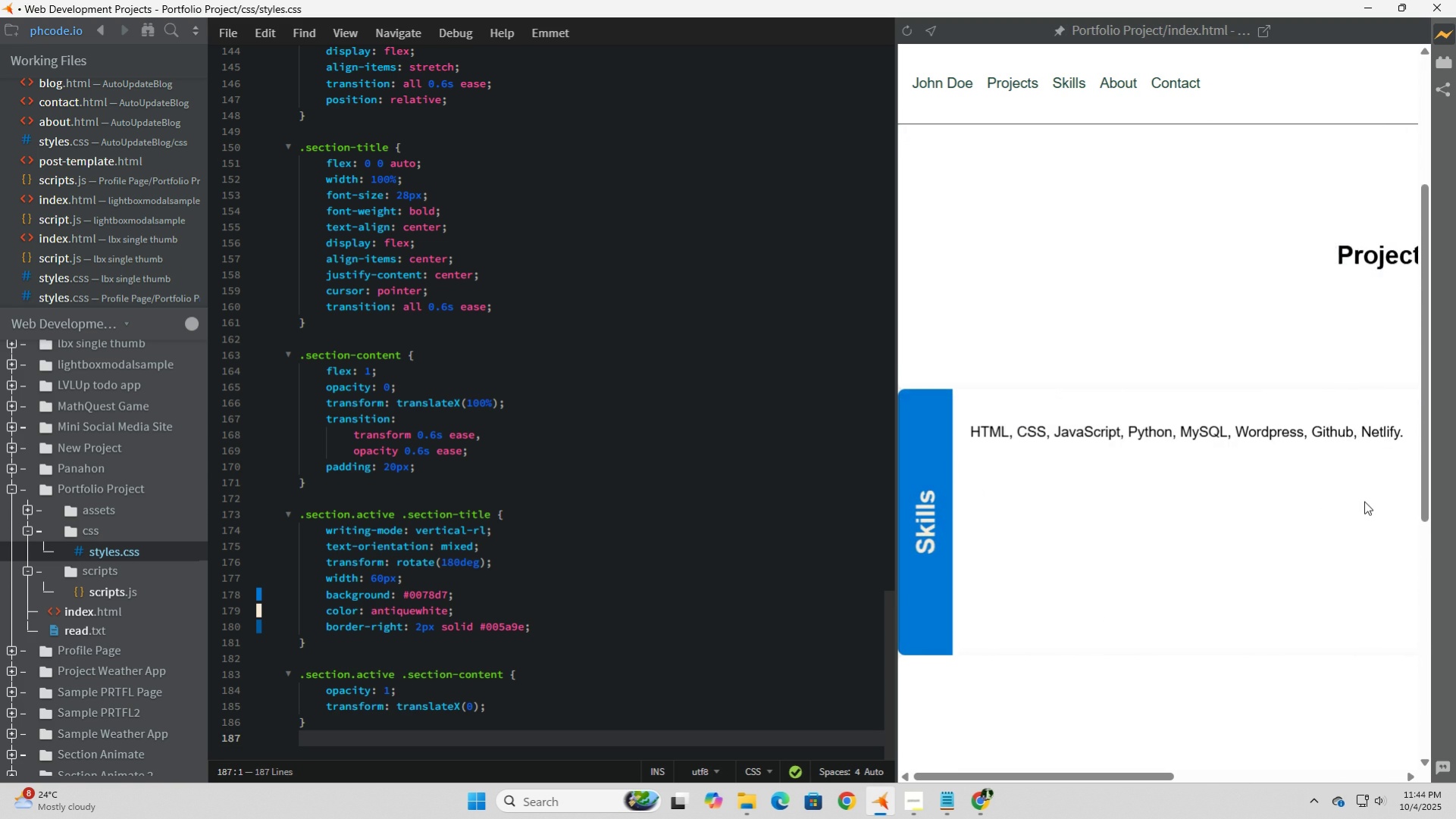 
scroll: coordinate [1364, 501], scroll_direction: down, amount: 3.0
 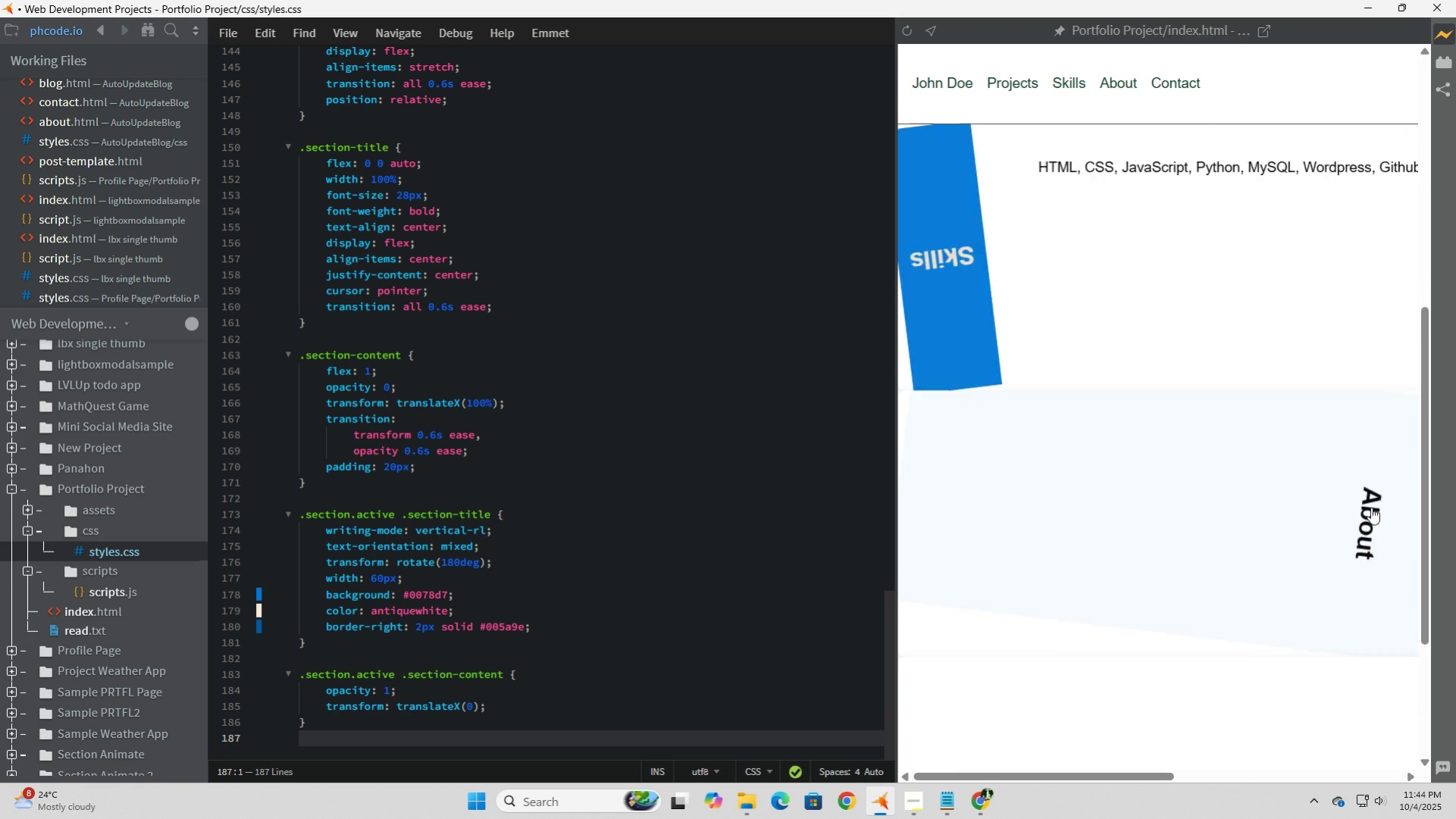 
left_click([1370, 507])
 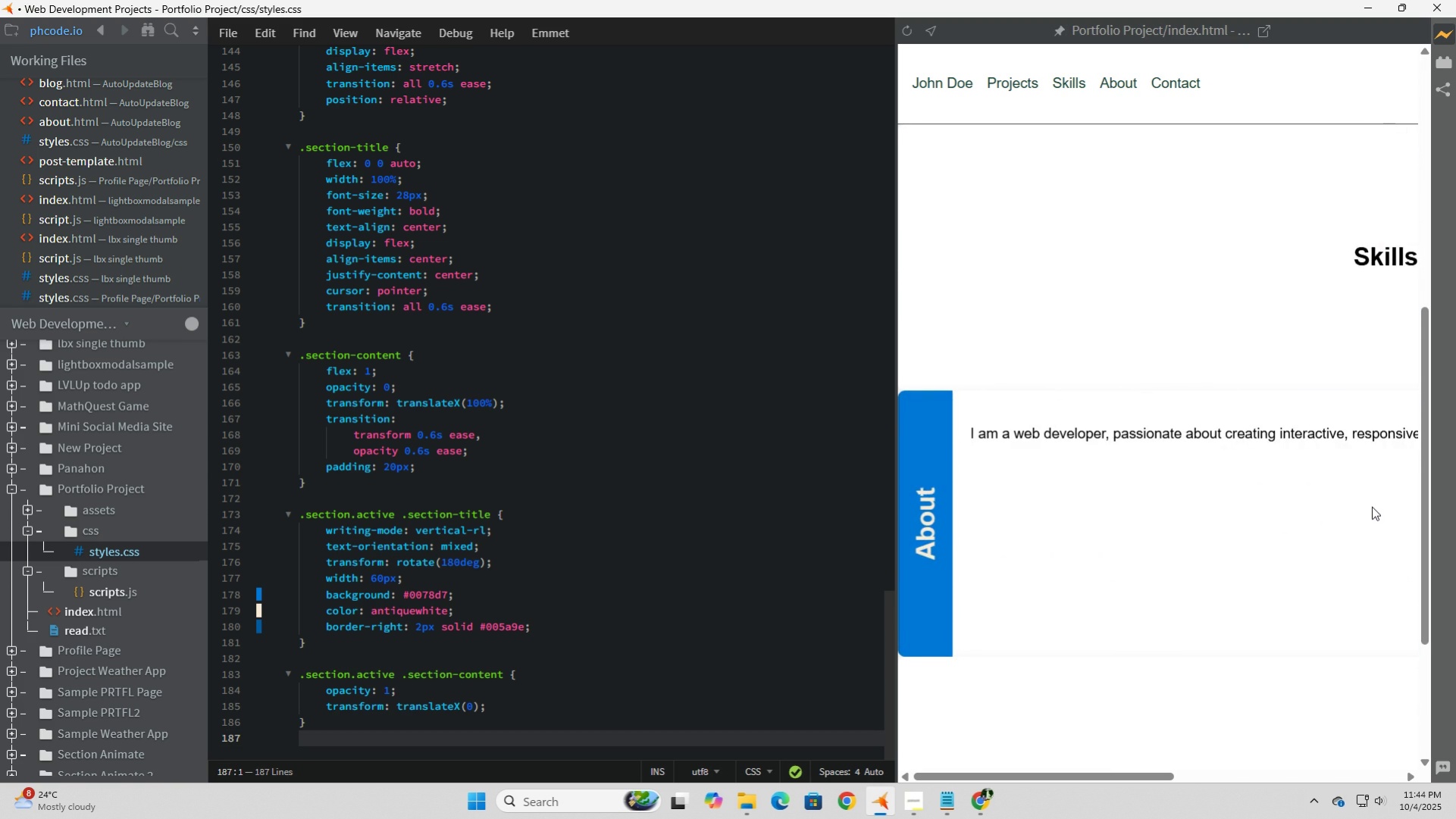 
scroll: coordinate [1366, 506], scroll_direction: down, amount: 3.0
 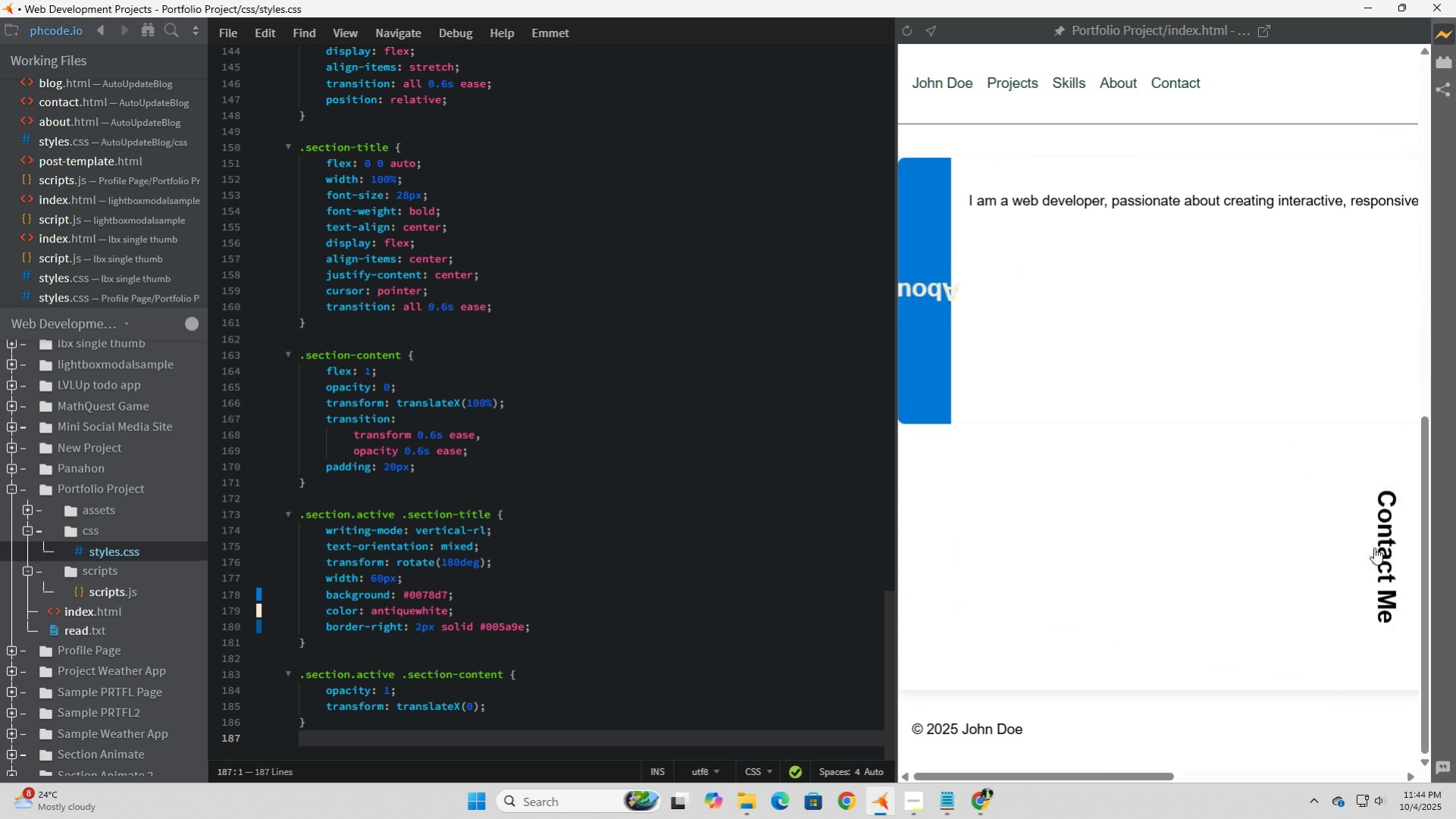 
left_click([1373, 547])
 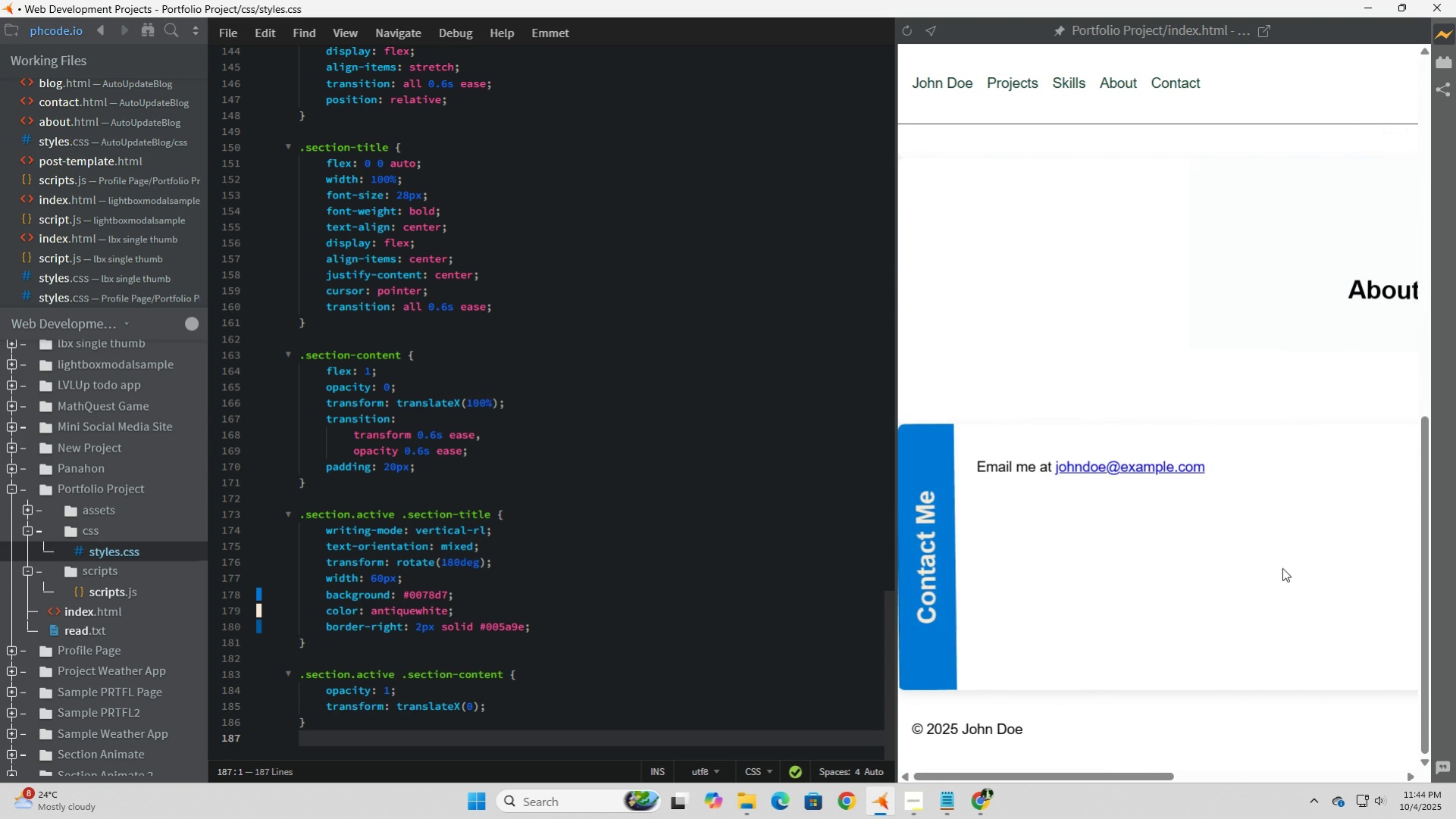 
scroll: coordinate [1279, 569], scroll_direction: up, amount: 8.0
 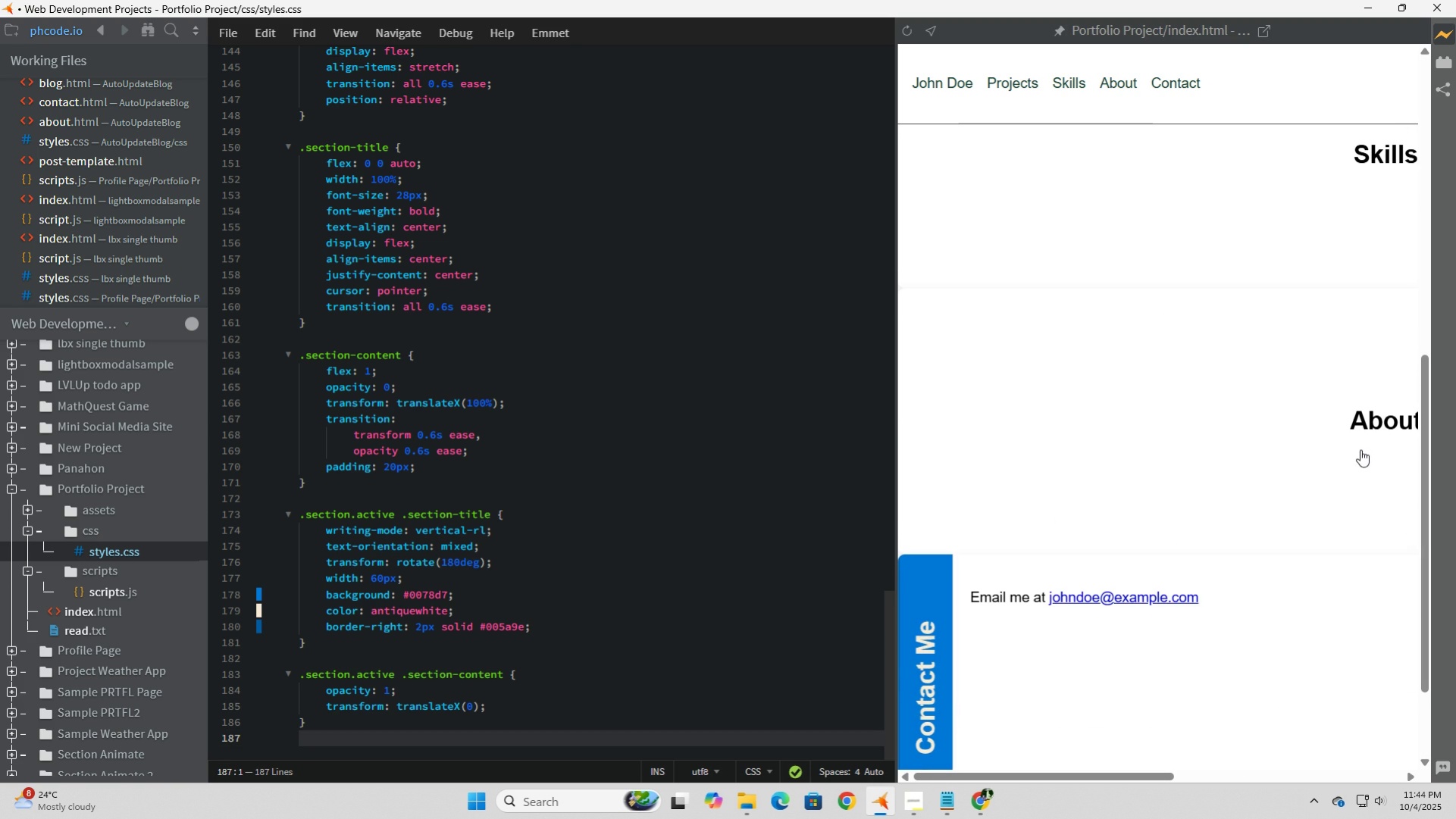 
left_click([1384, 408])
 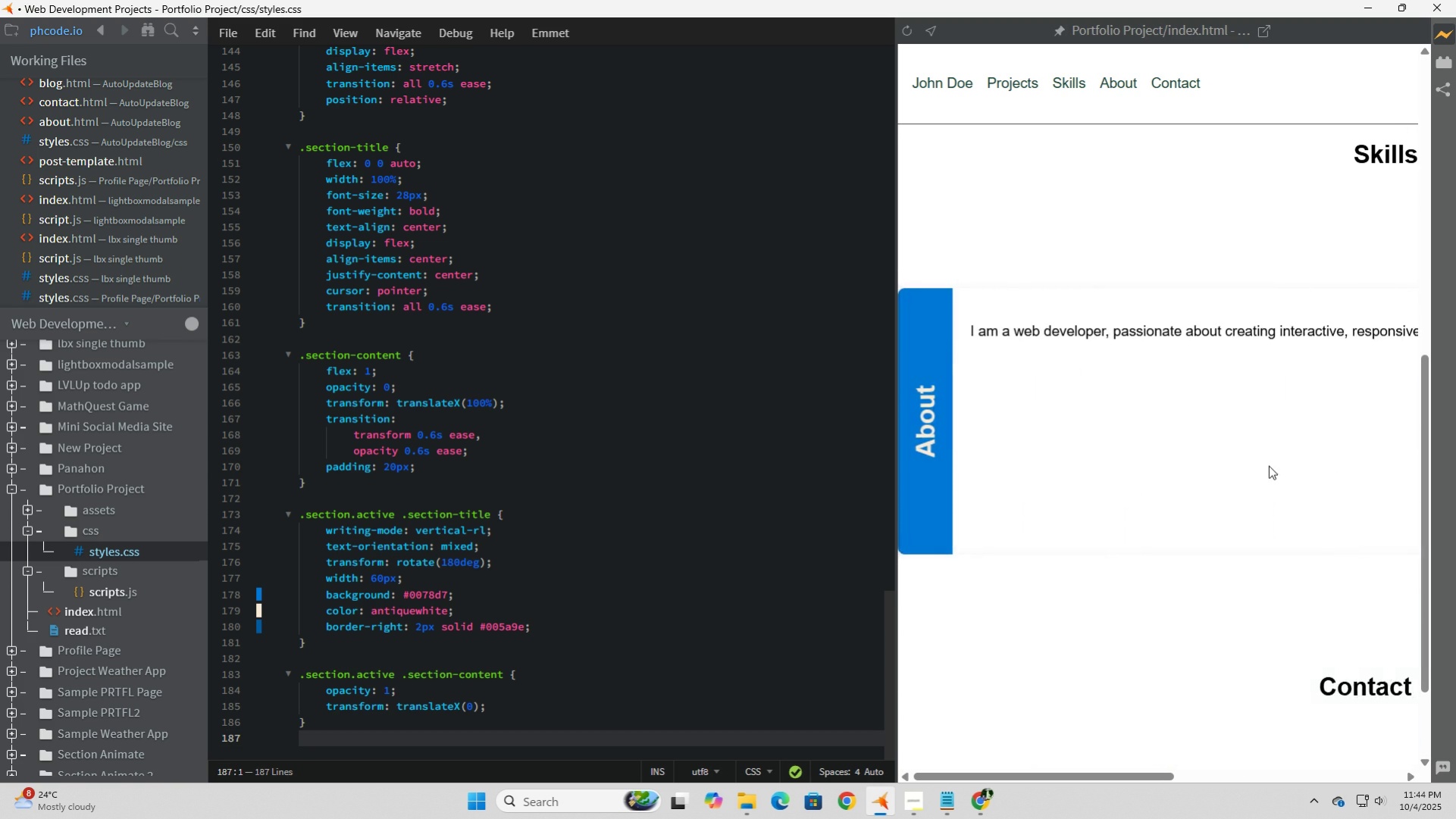 
scroll: coordinate [1262, 467], scroll_direction: up, amount: 2.0
 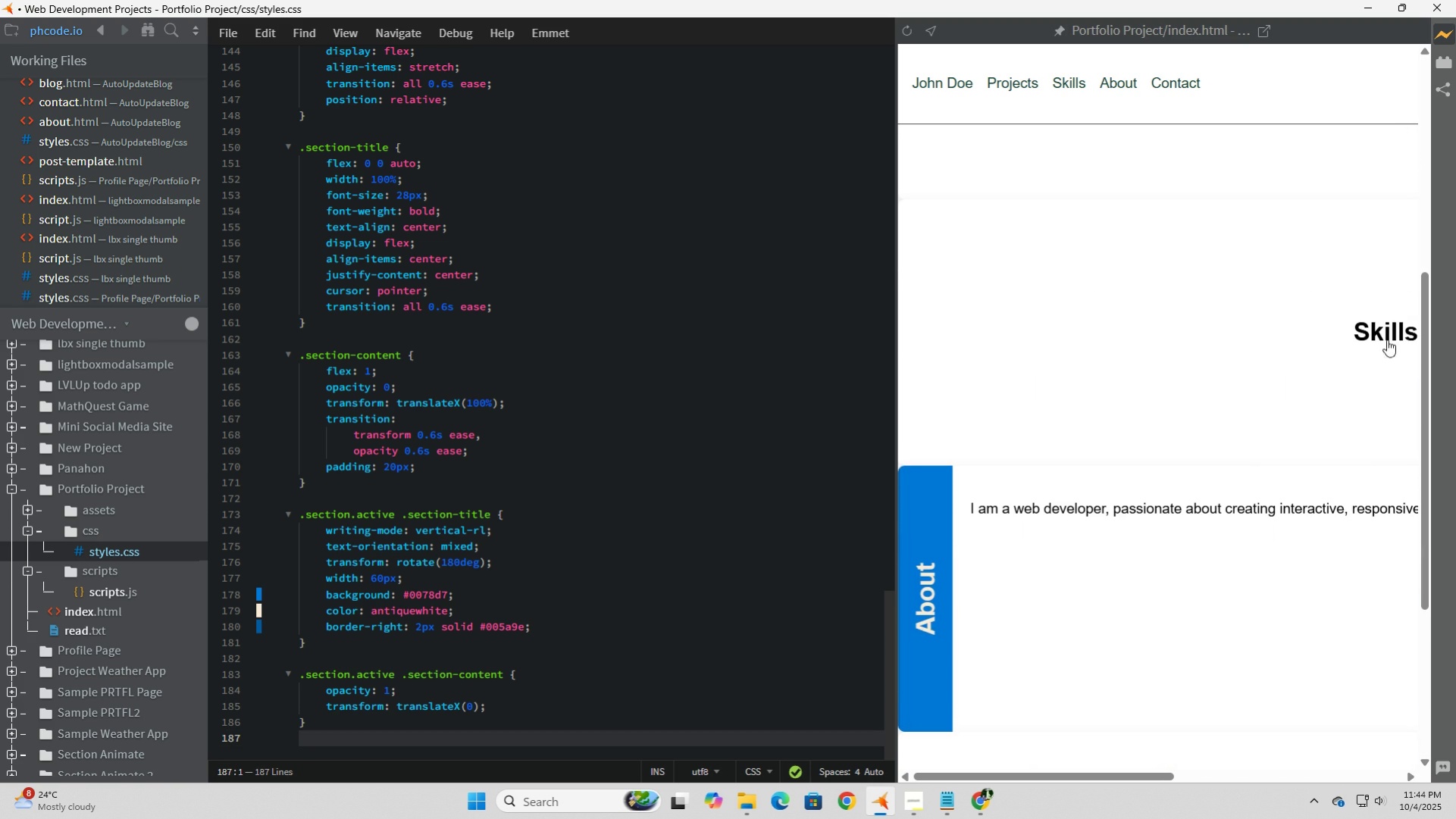 
left_click([1386, 338])
 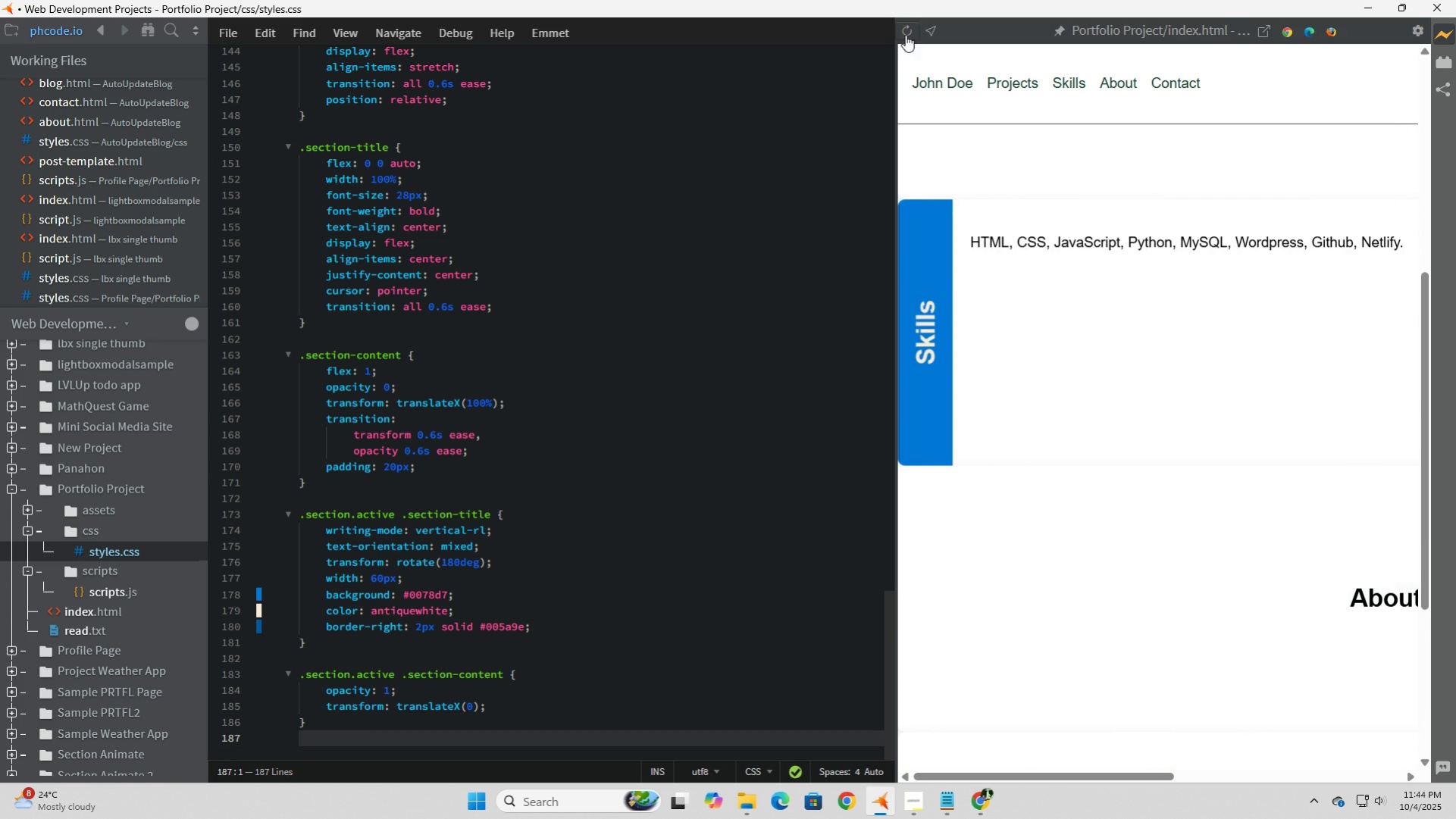 
left_click([906, 26])
 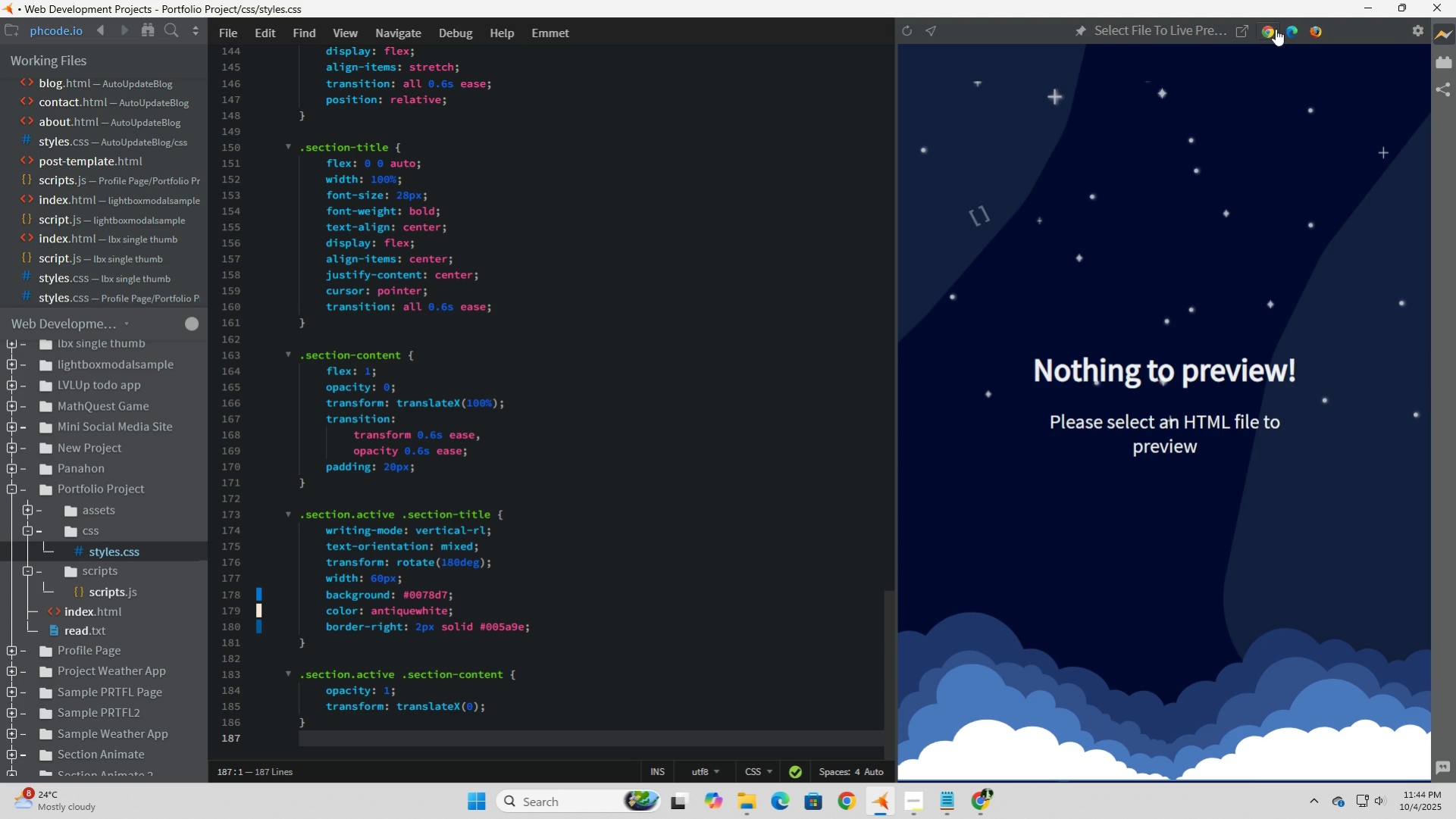 
left_click([1272, 27])
 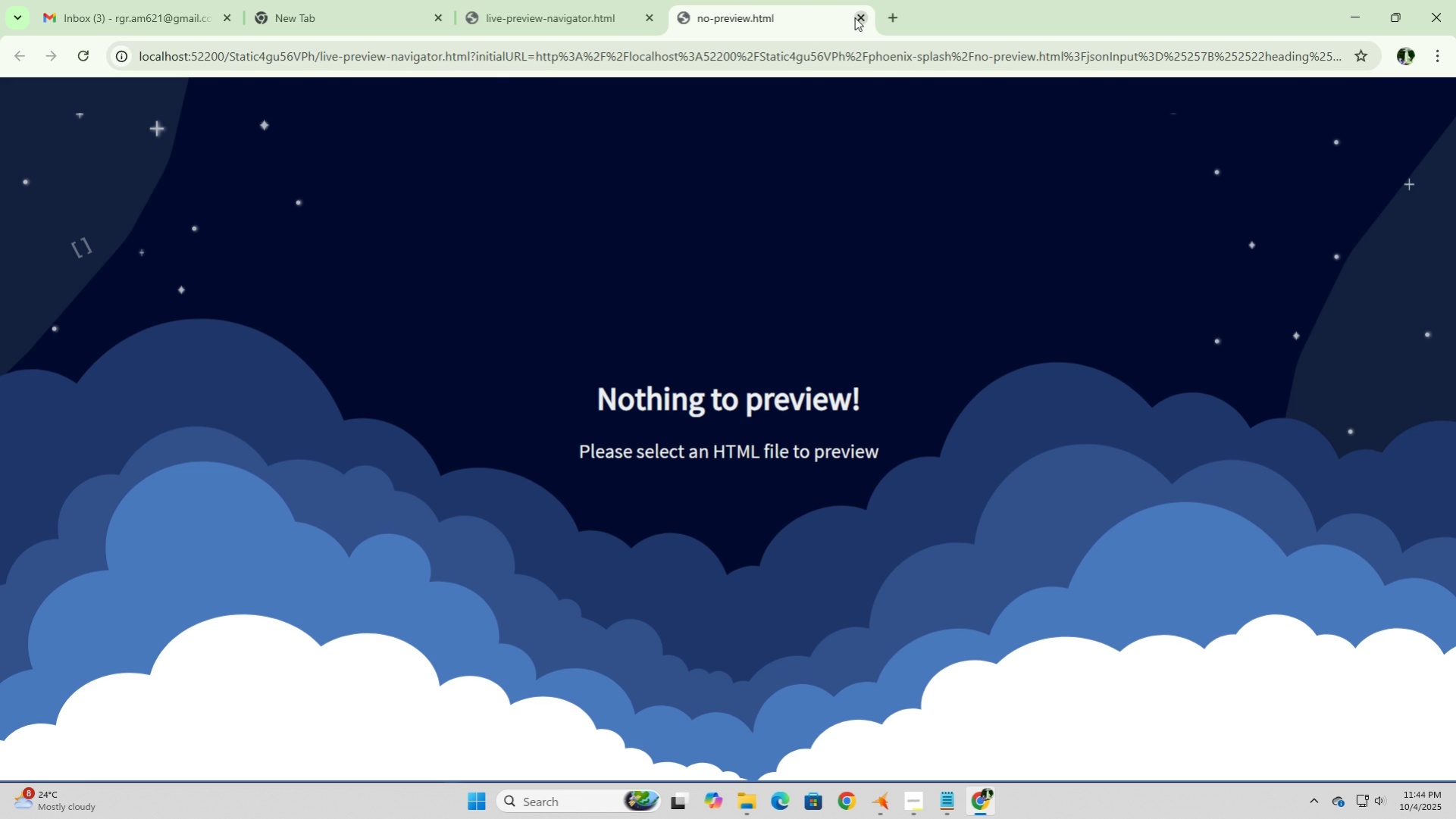 
wait(6.03)
 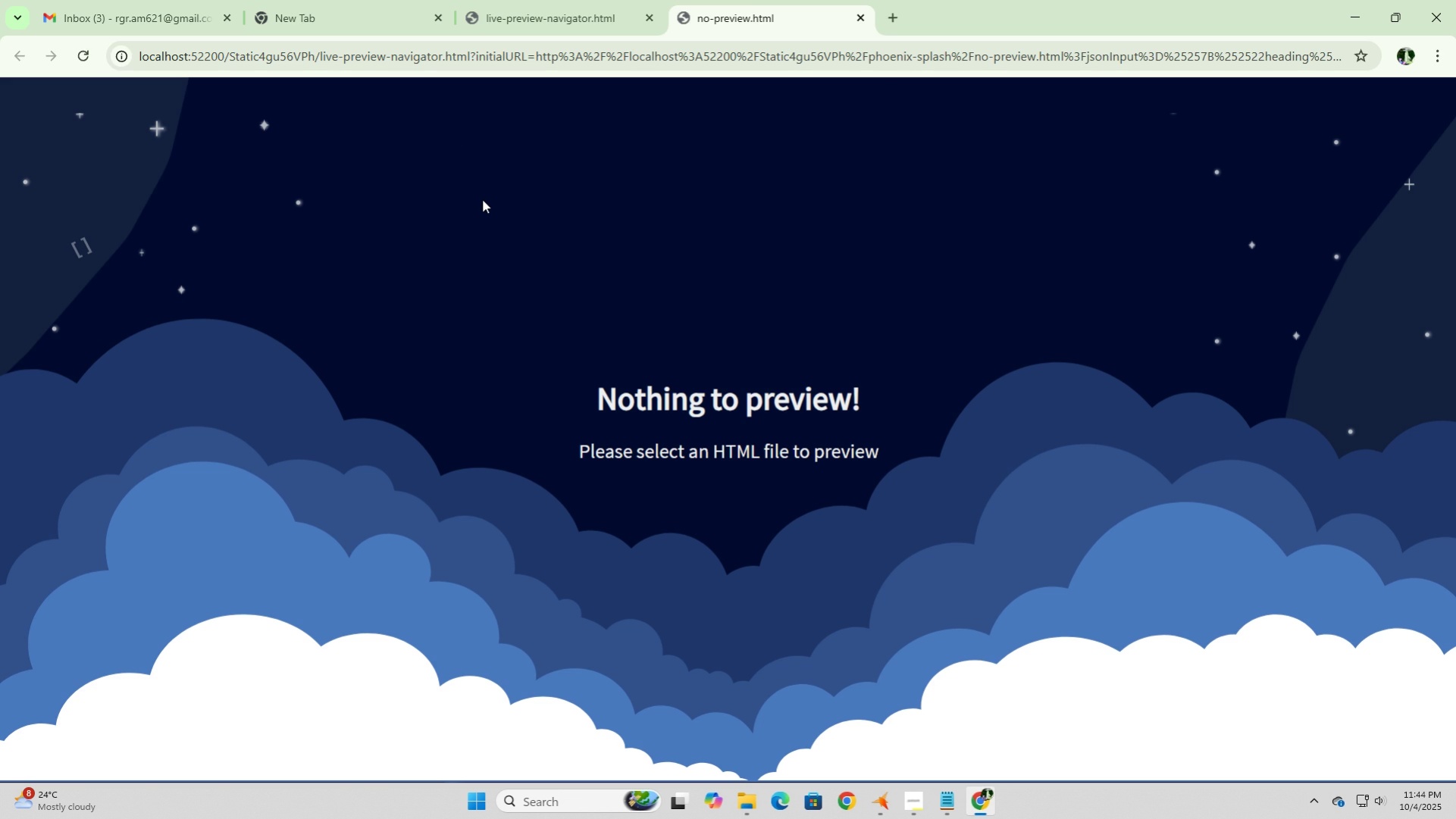 
left_click([859, 17])
 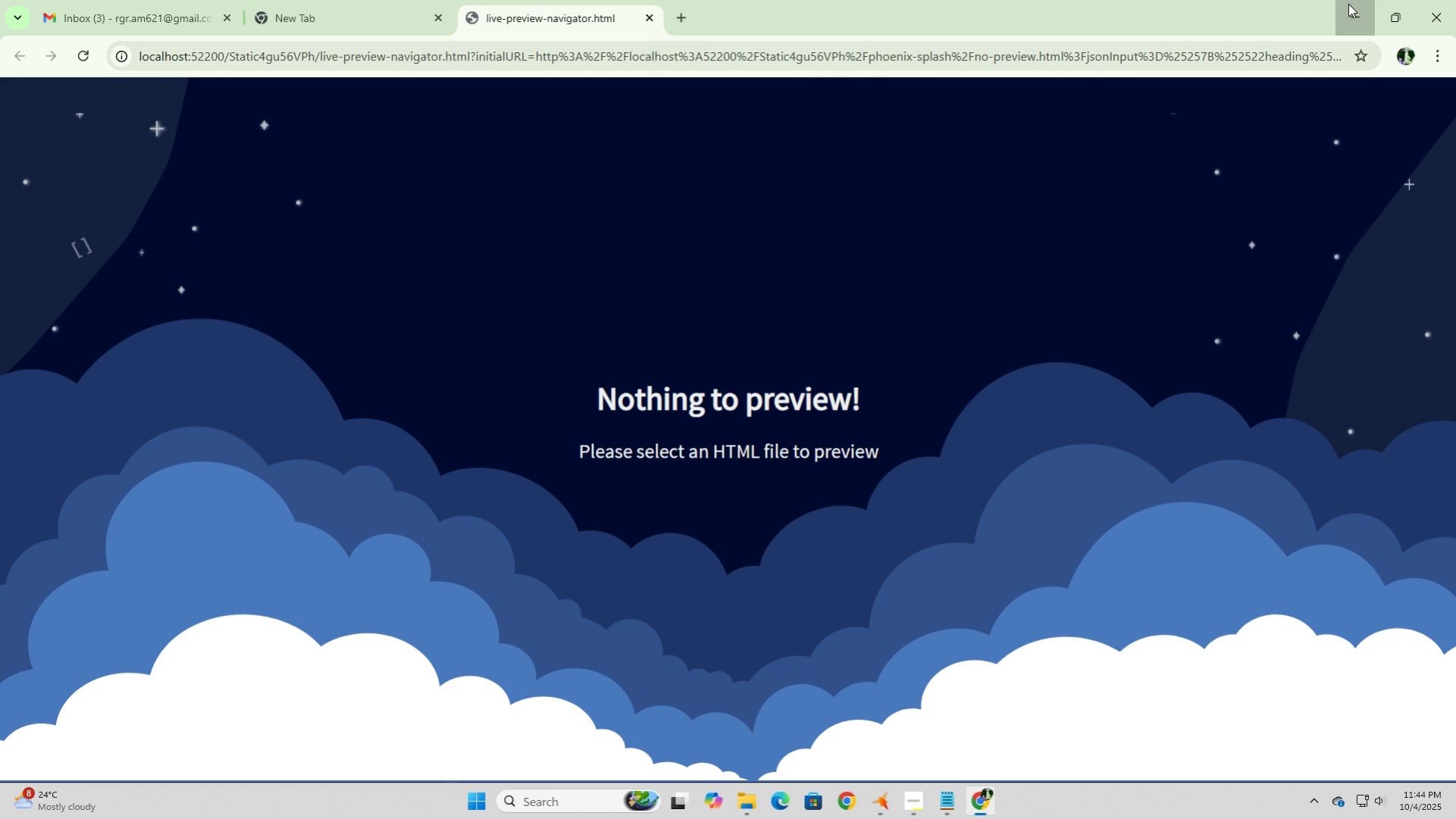 
left_click([1348, 4])
 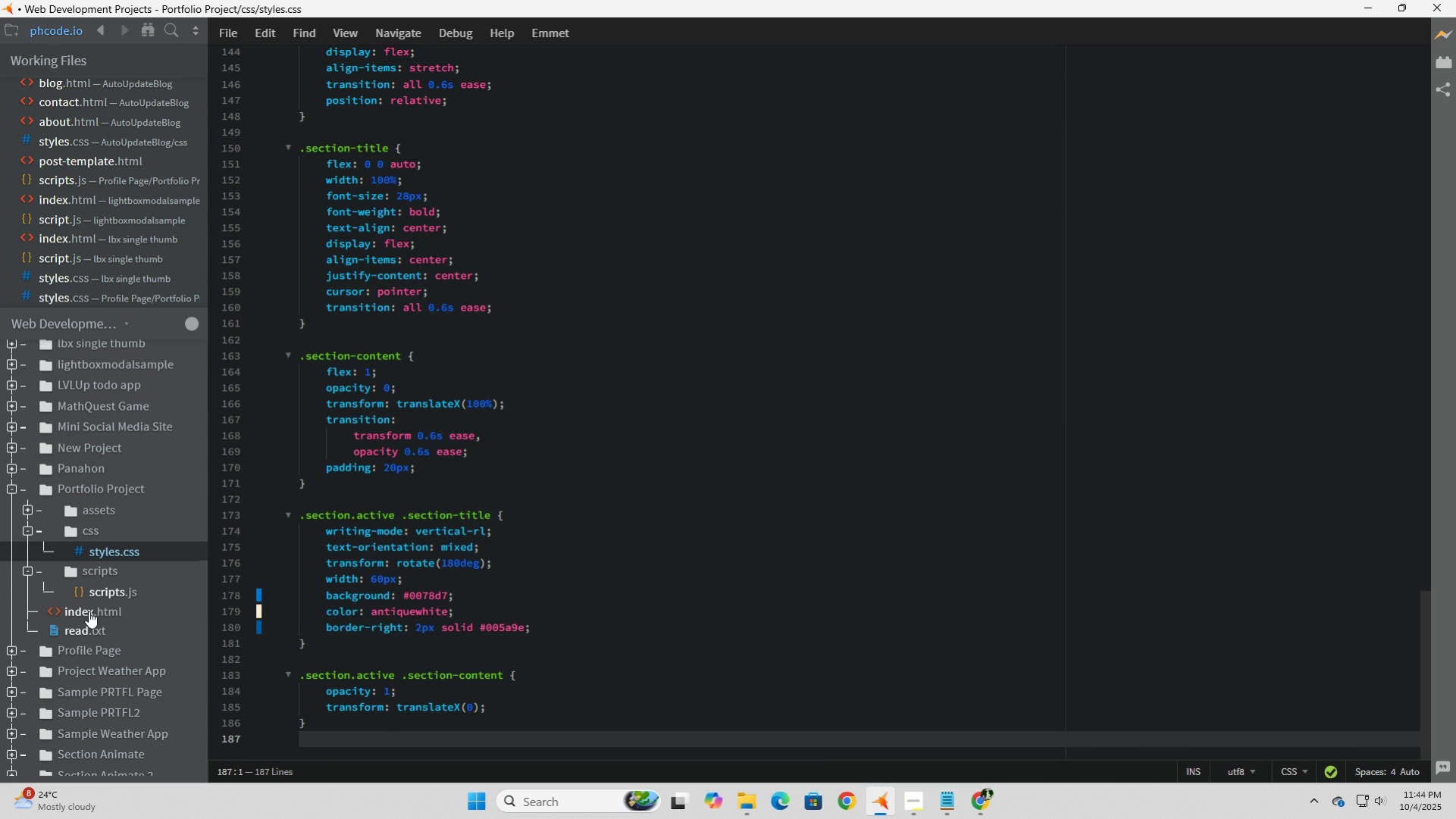 
left_click([89, 611])
 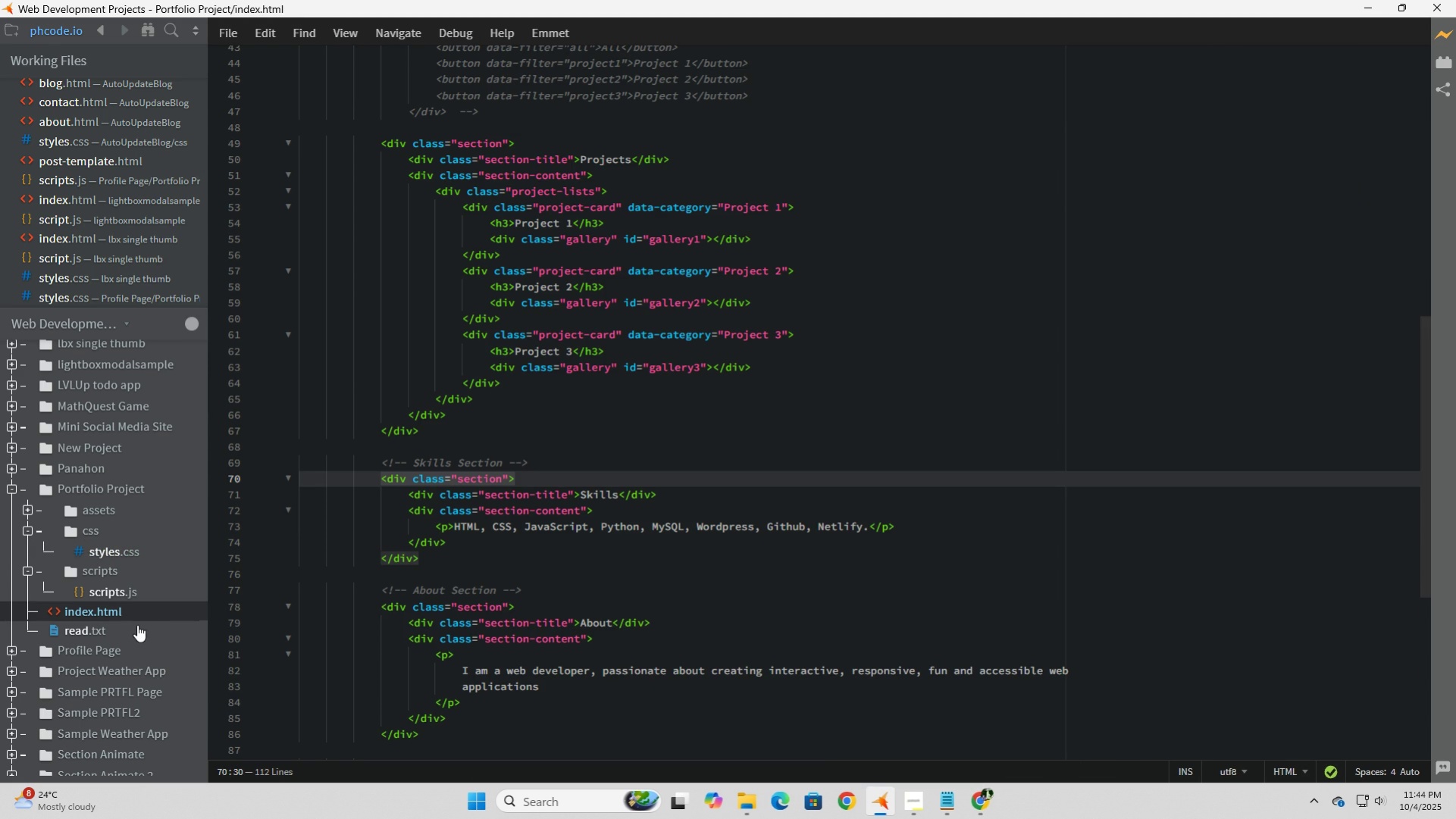 
left_click([127, 617])
 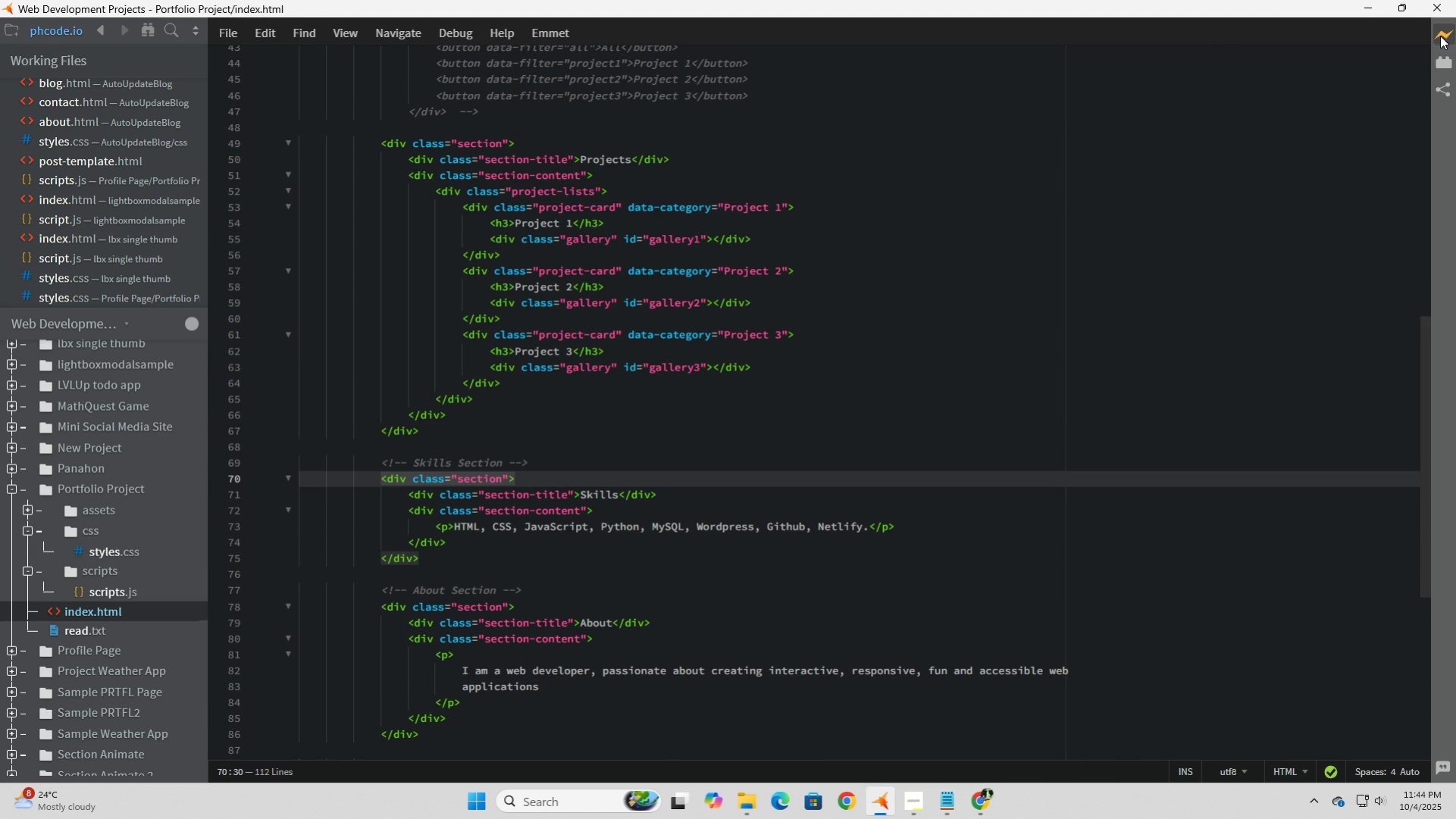 
left_click([1441, 34])
 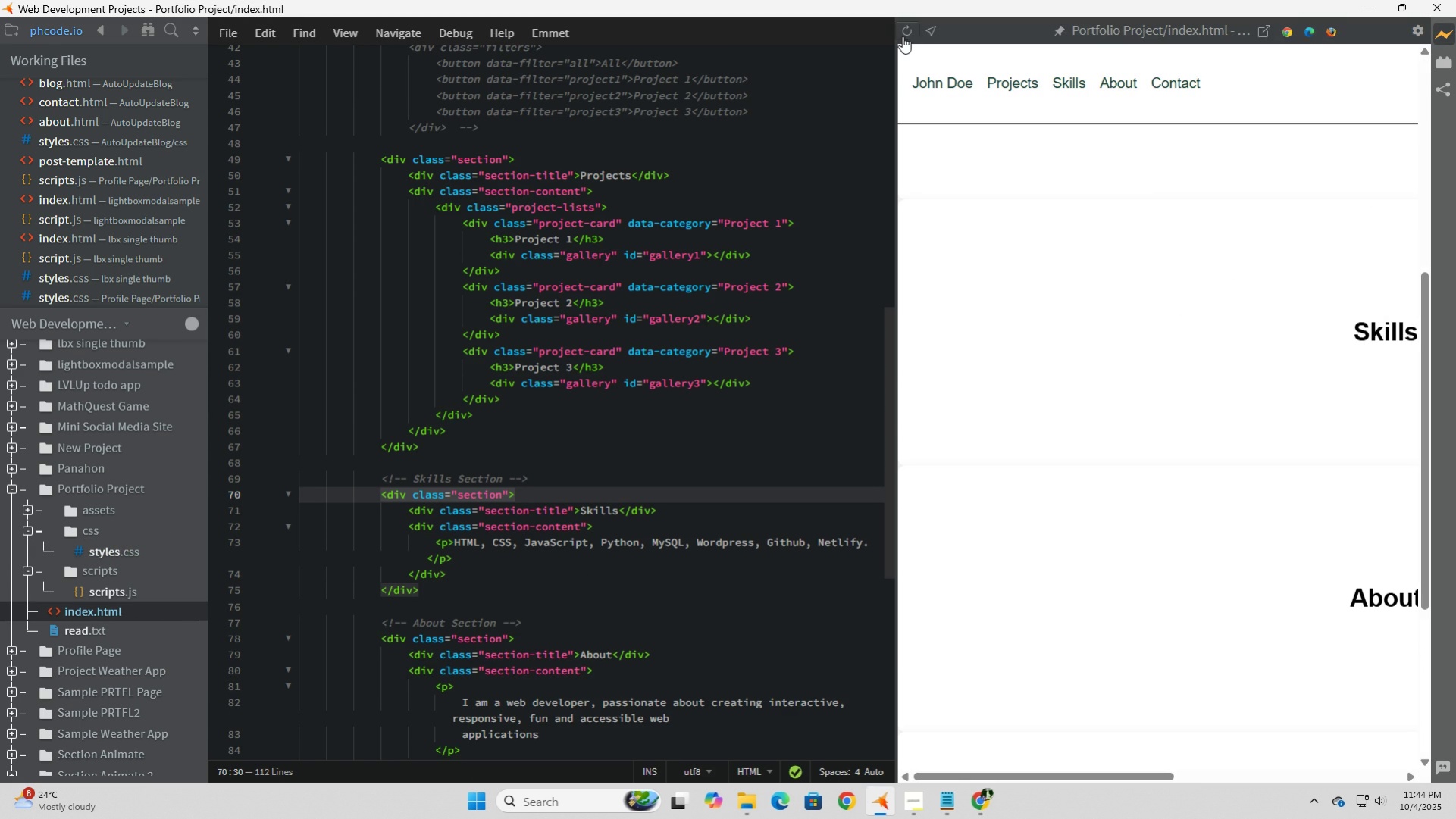 
left_click([908, 33])
 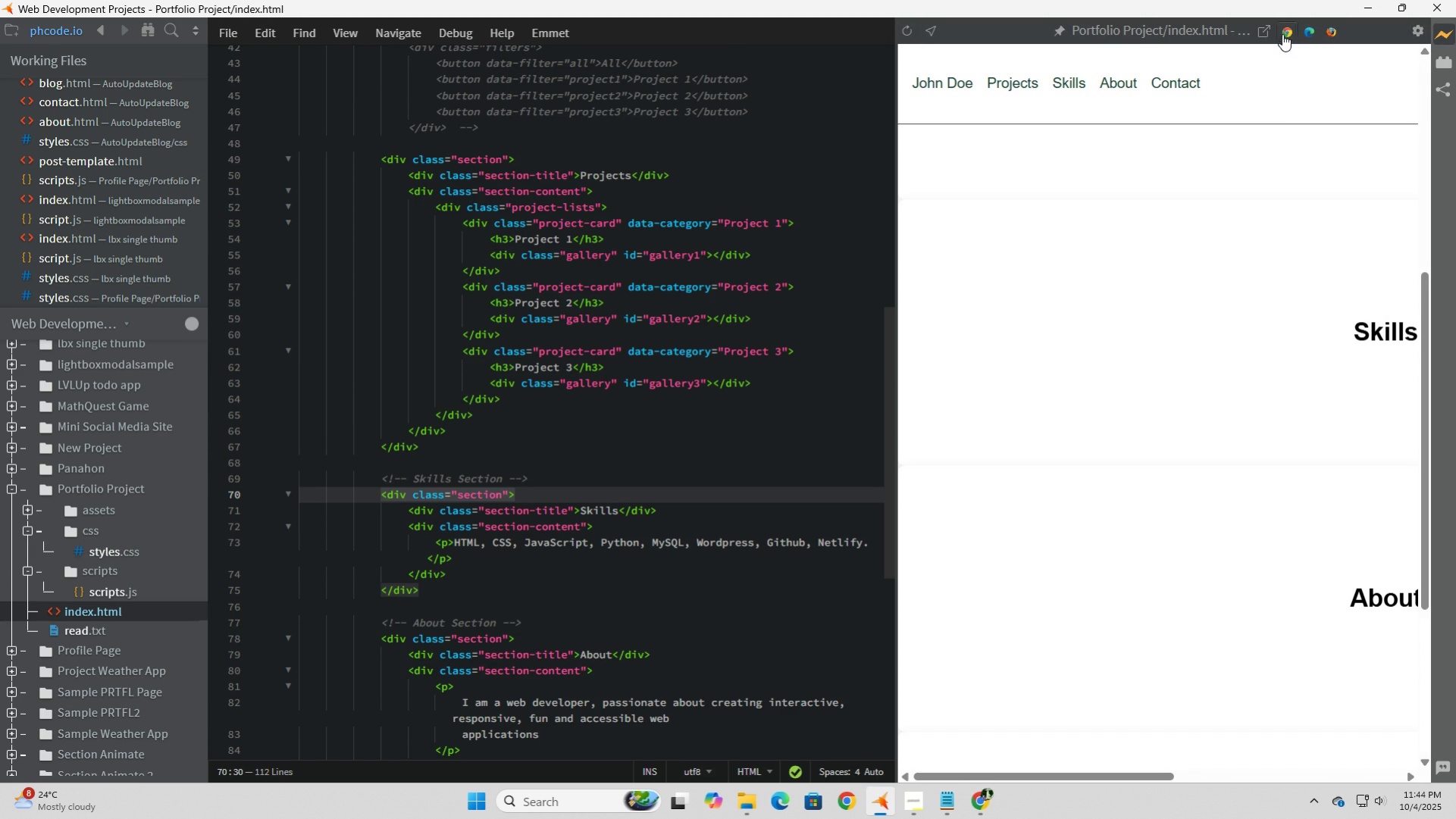 
left_click([1282, 33])
 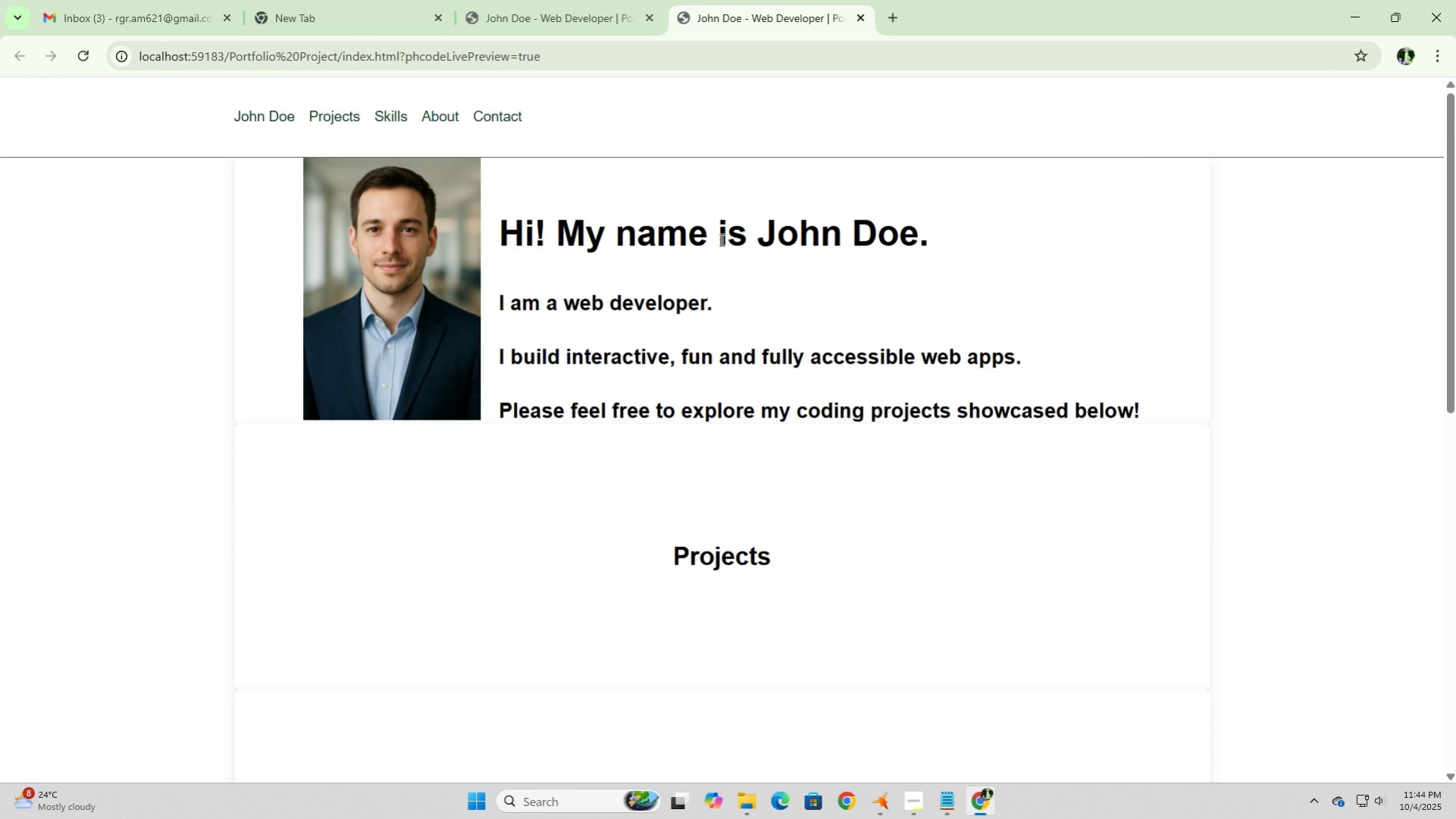 
scroll: coordinate [687, 256], scroll_direction: down, amount: 3.0
 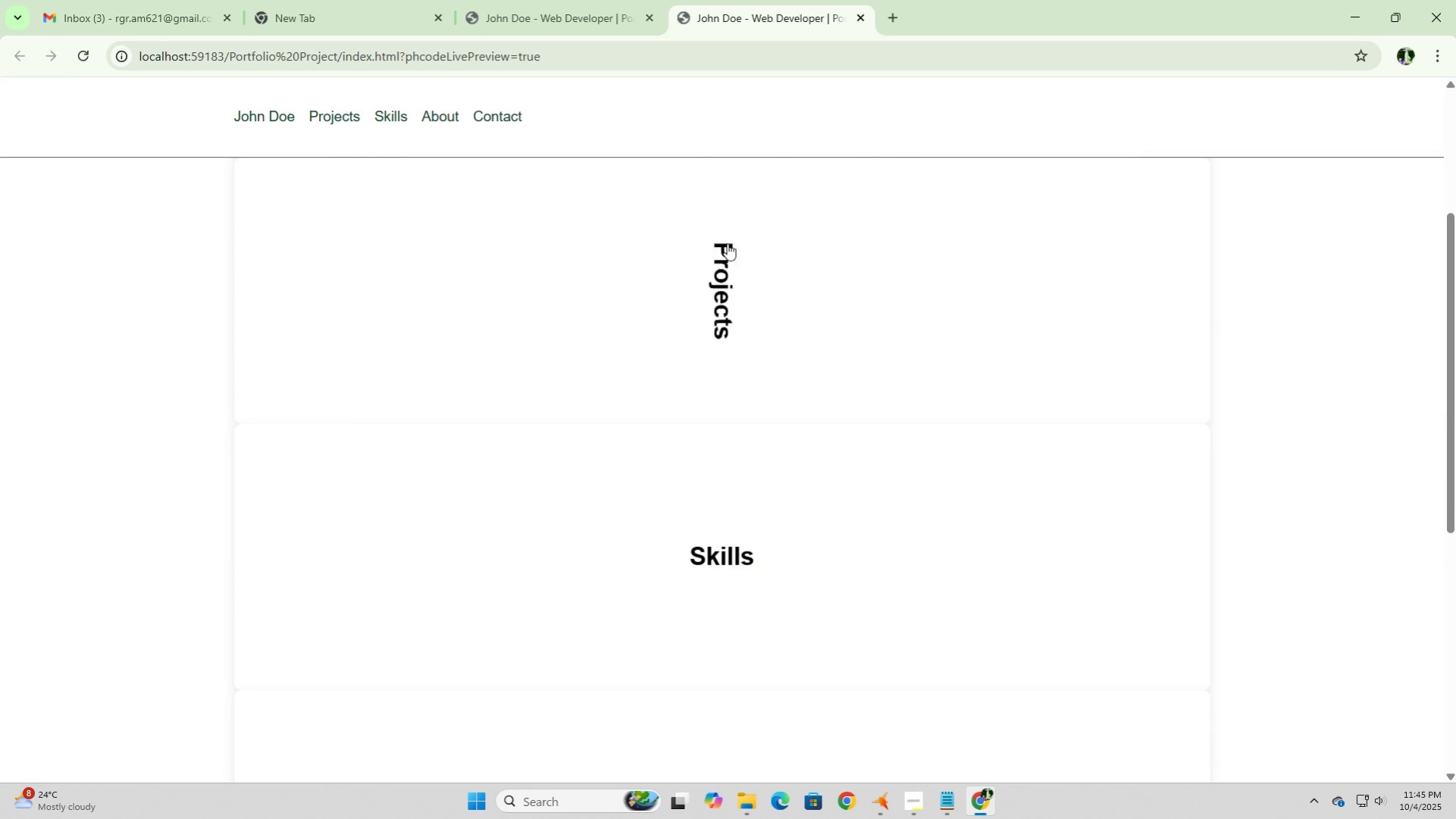 
left_click([727, 243])
 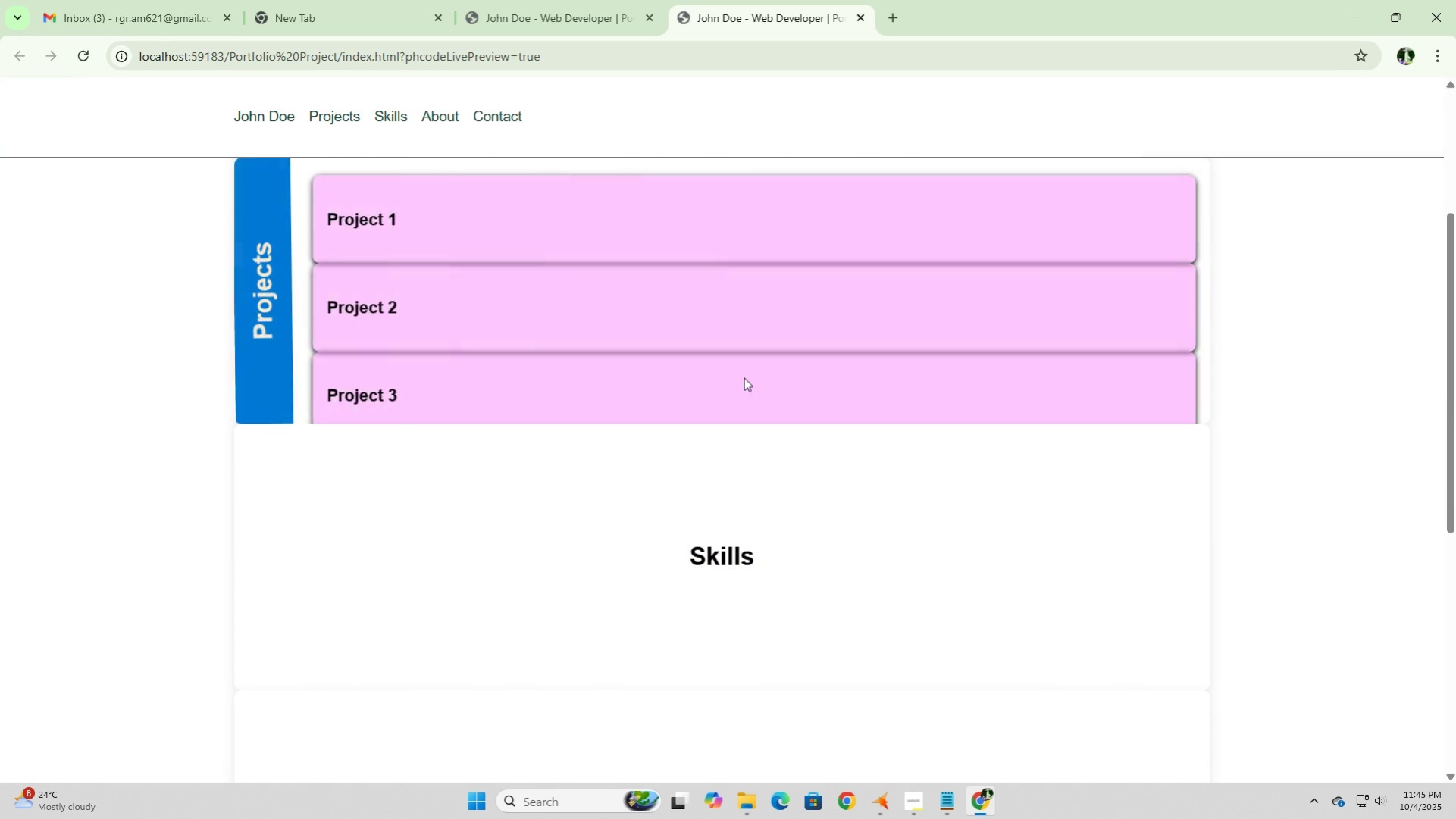 
scroll: coordinate [772, 411], scroll_direction: up, amount: 6.0
 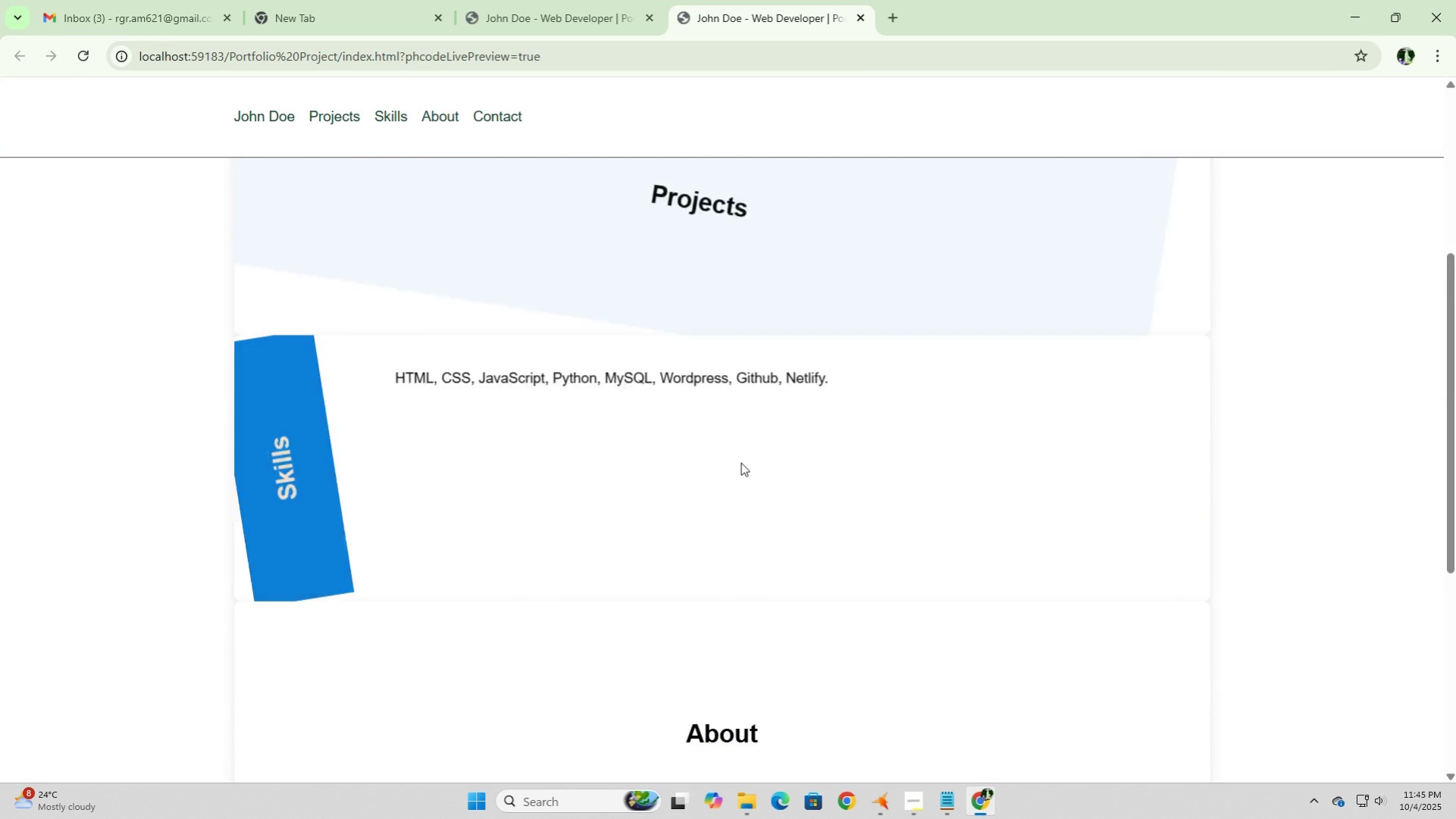 
scroll: coordinate [718, 613], scroll_direction: down, amount: 4.0
 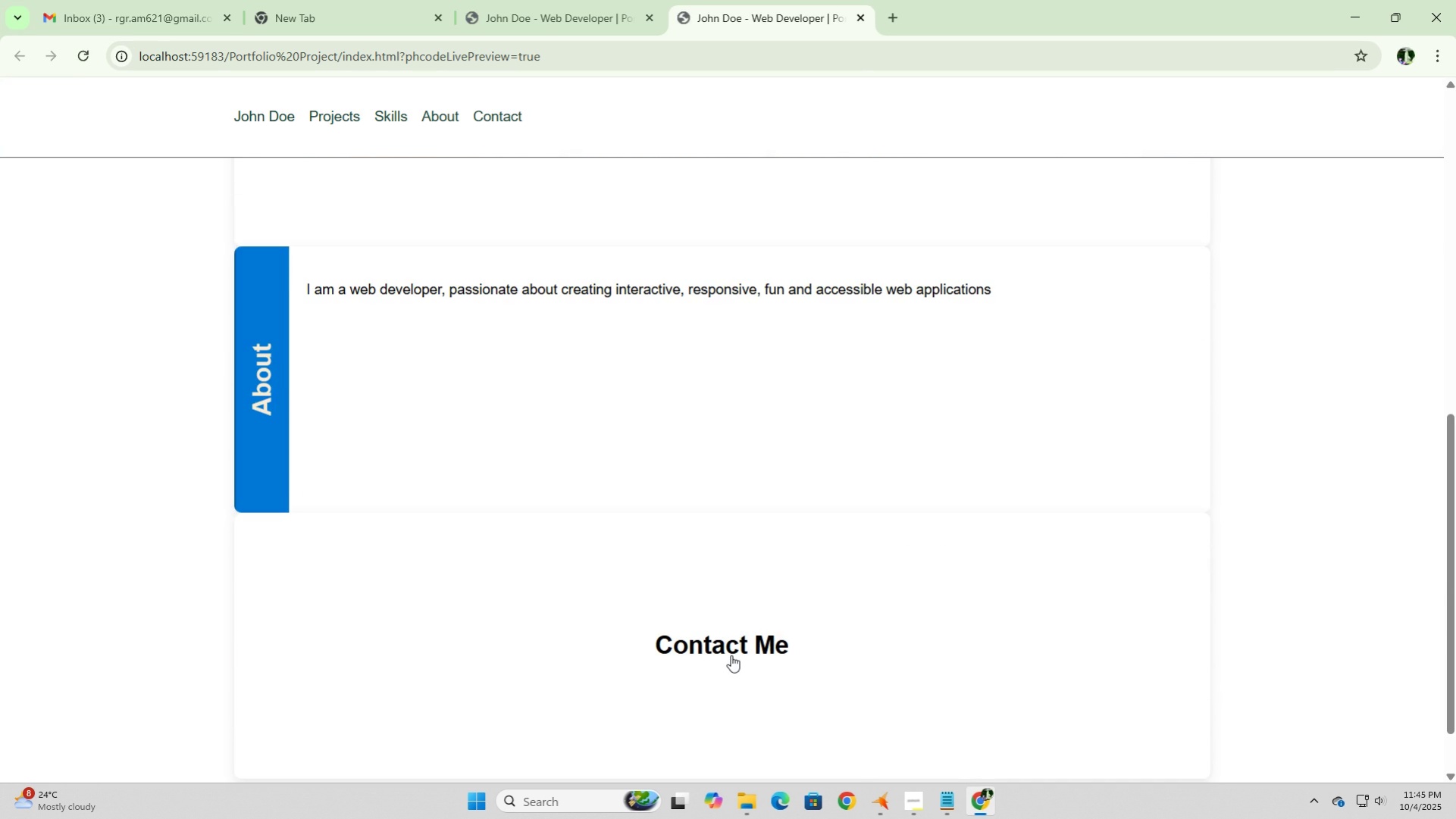 
left_click([731, 655])
 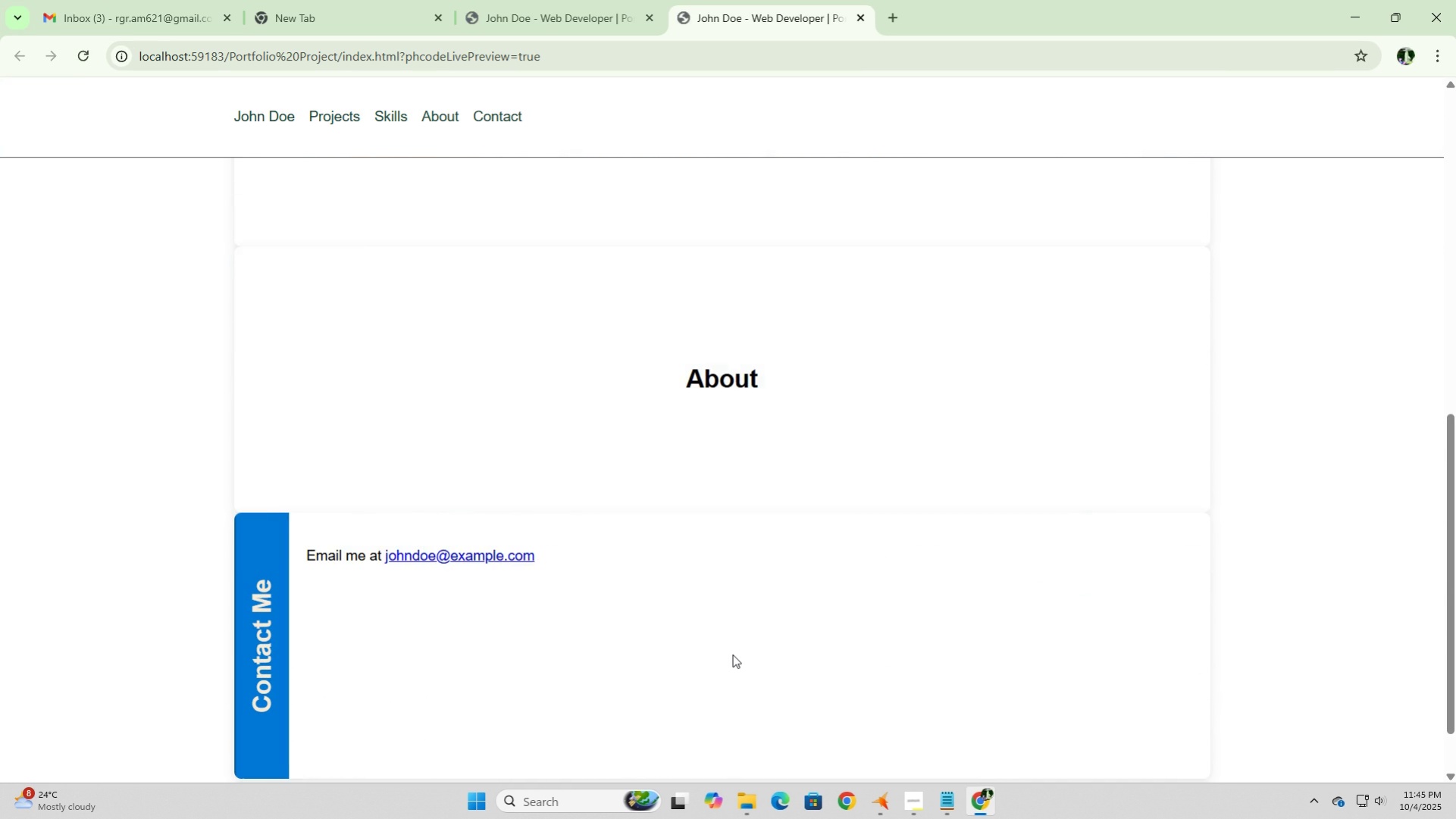 
scroll: coordinate [732, 654], scroll_direction: down, amount: 3.0
 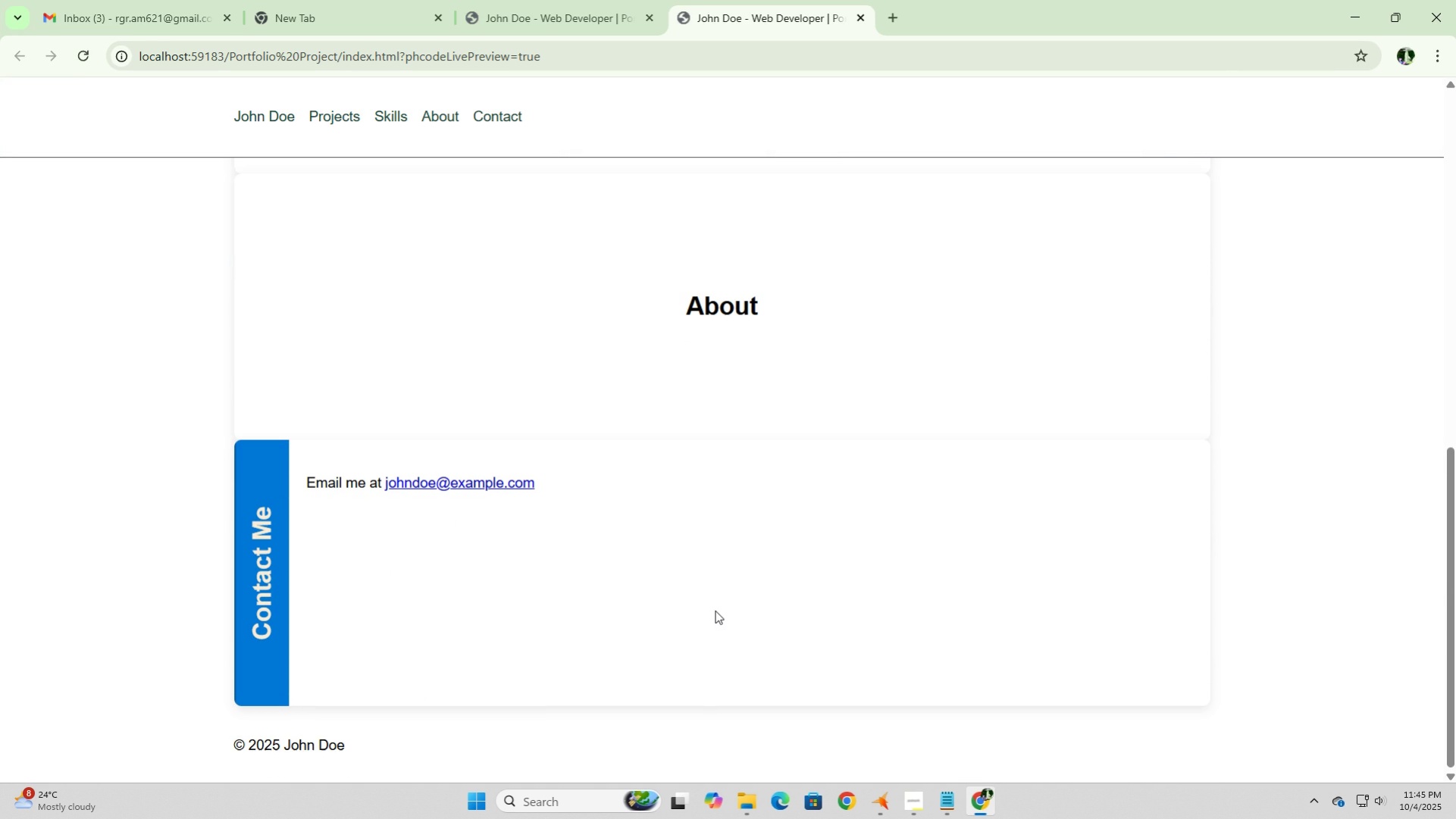 
scroll: coordinate [519, 499], scroll_direction: up, amount: 5.0
 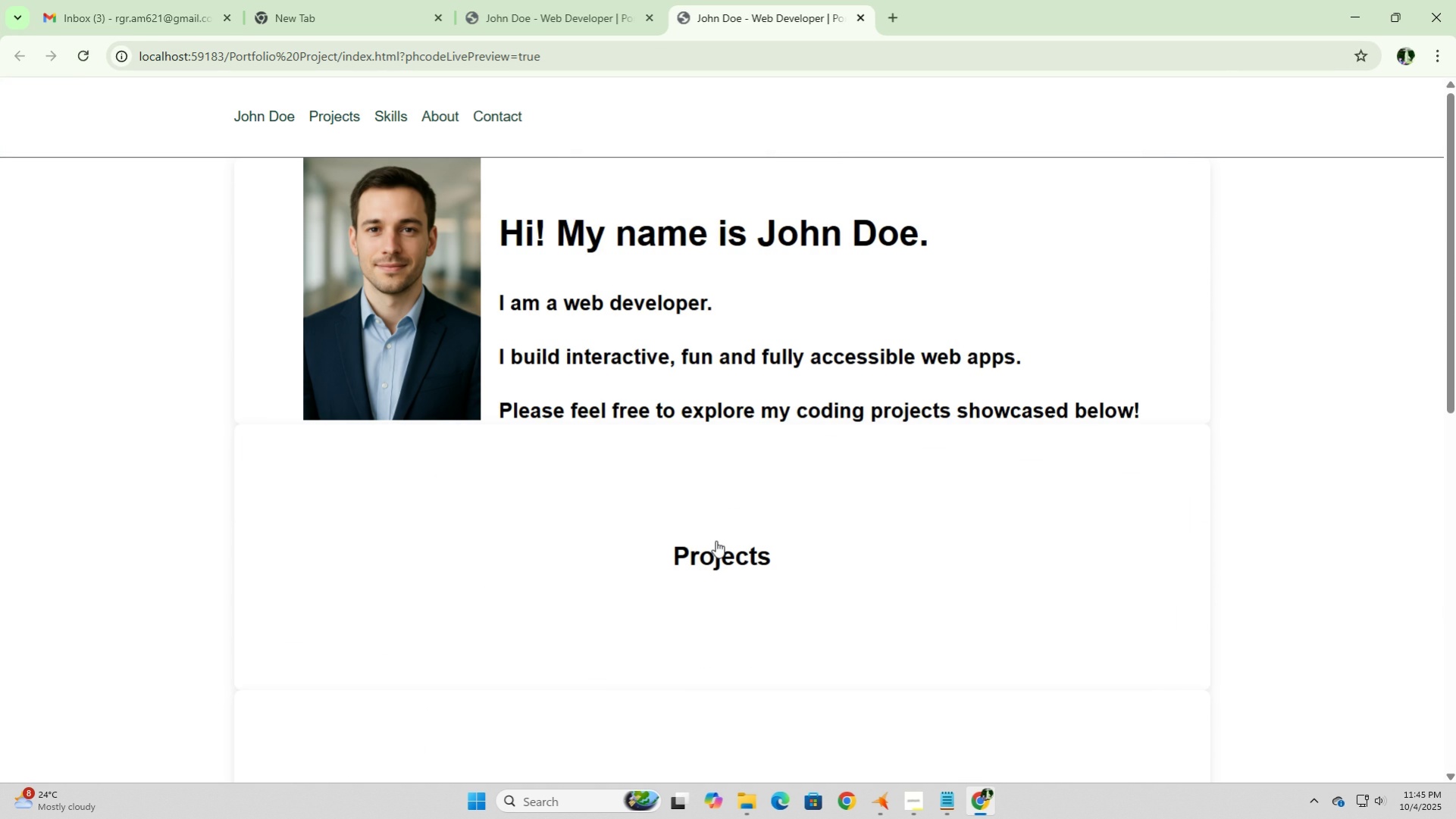 
left_click([715, 540])
 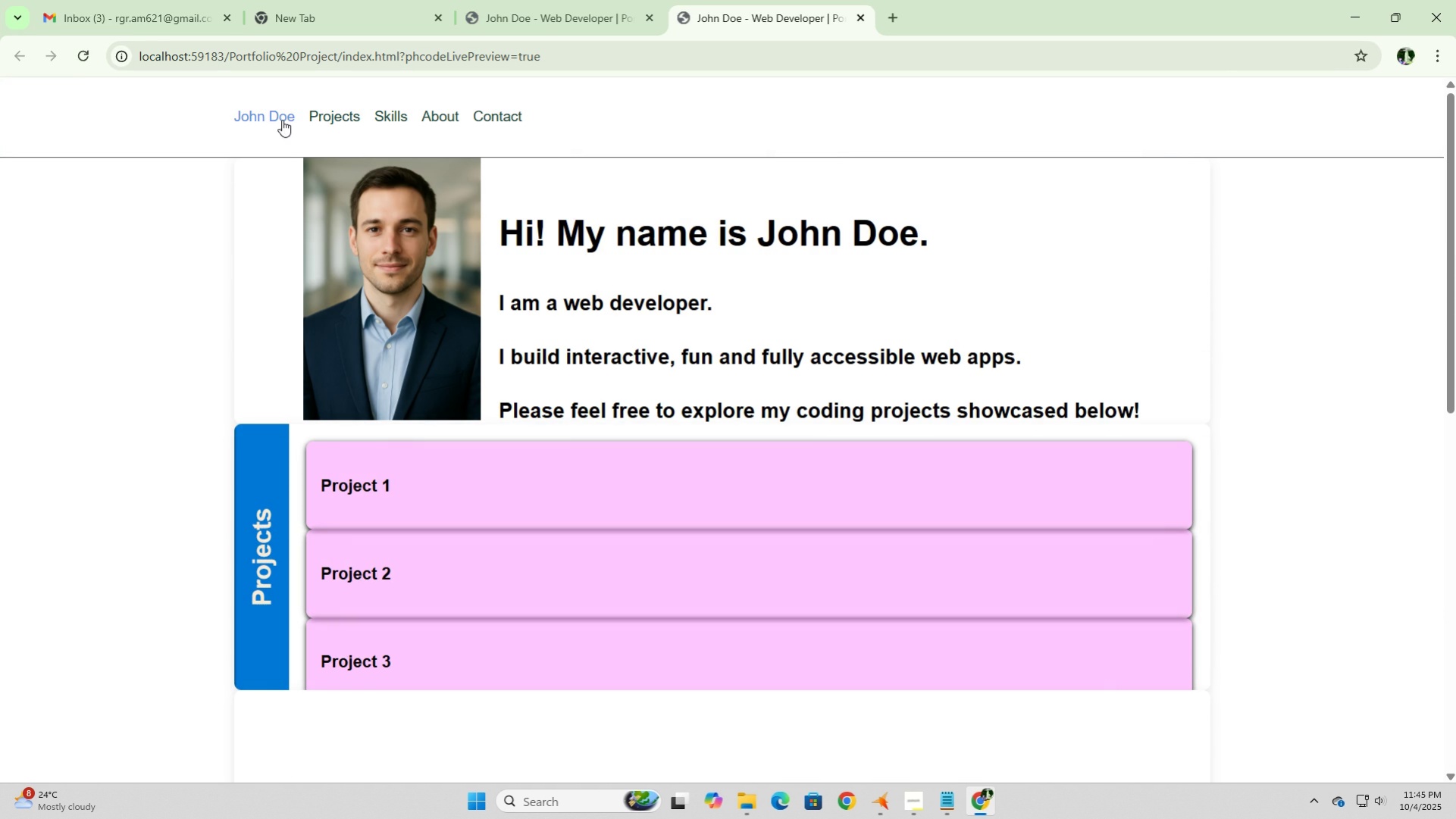 
left_click([282, 120])
 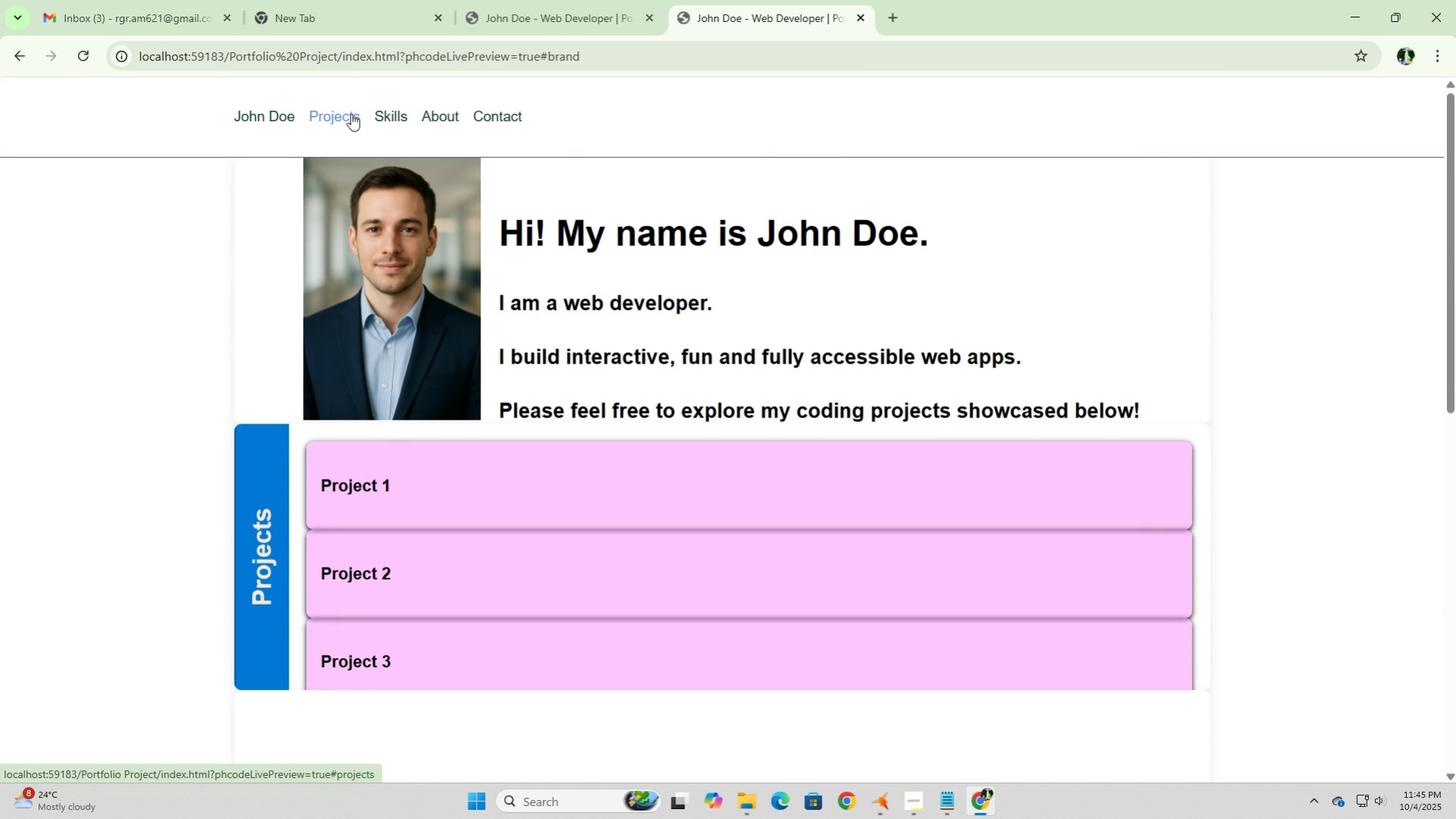 
left_click([351, 114])
 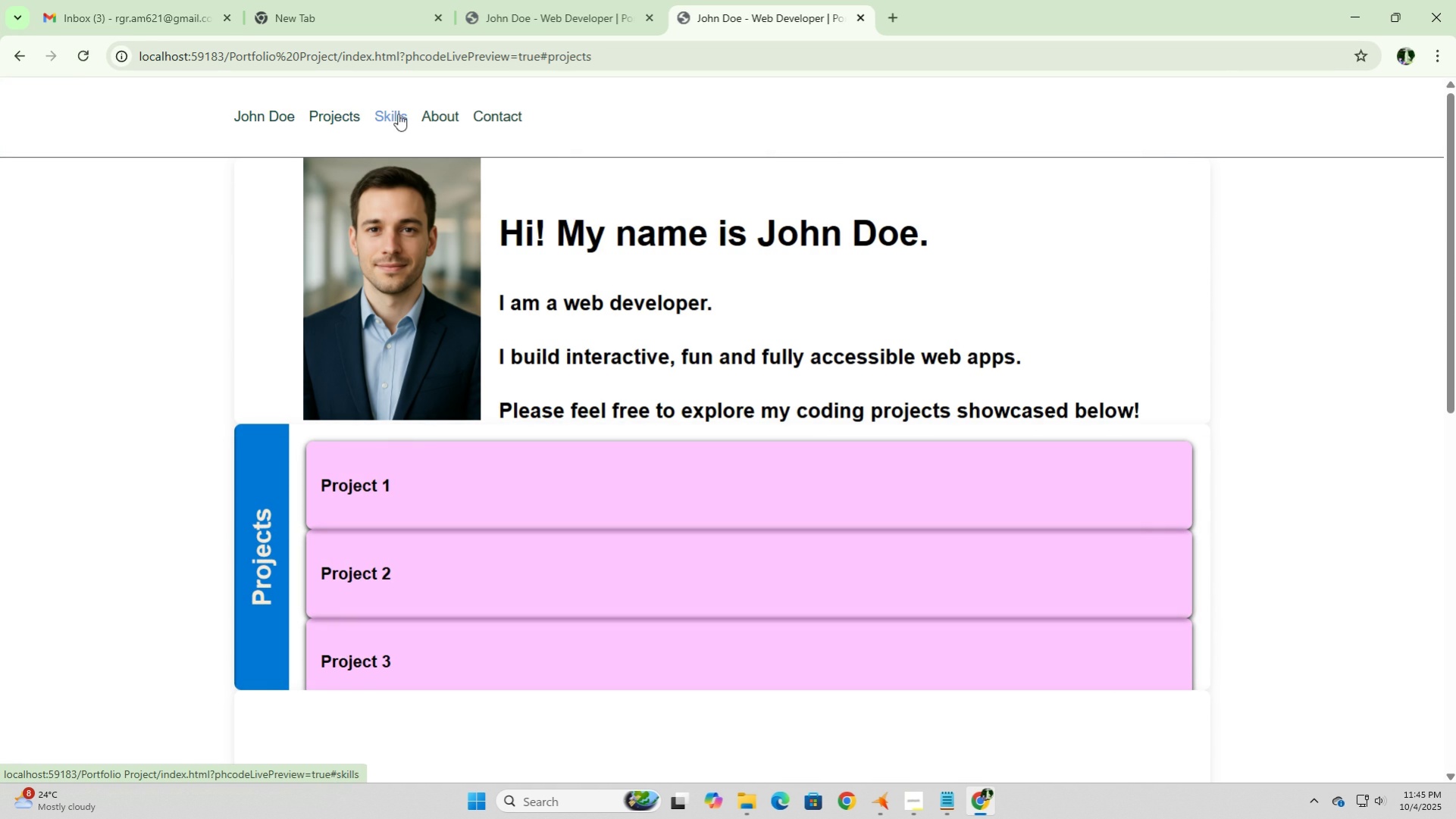 
left_click([398, 114])